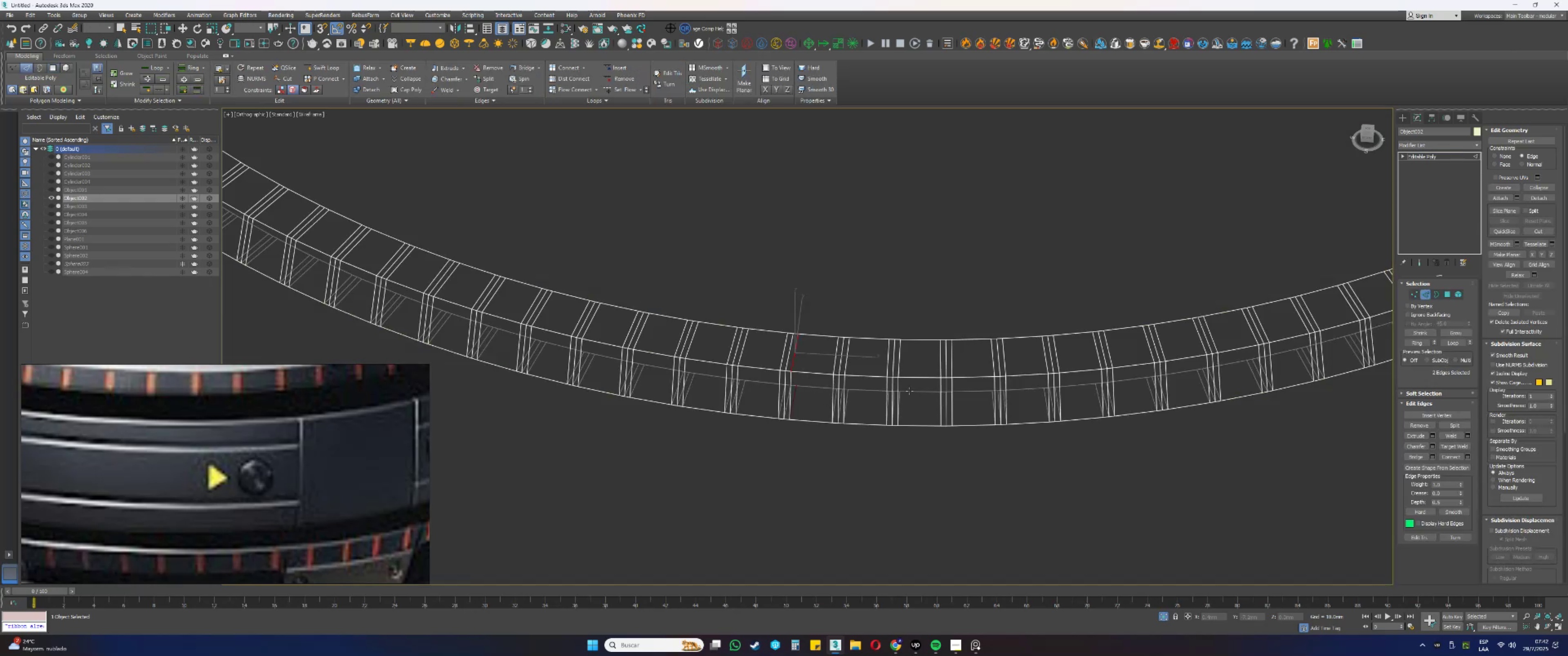 
key(F3)
 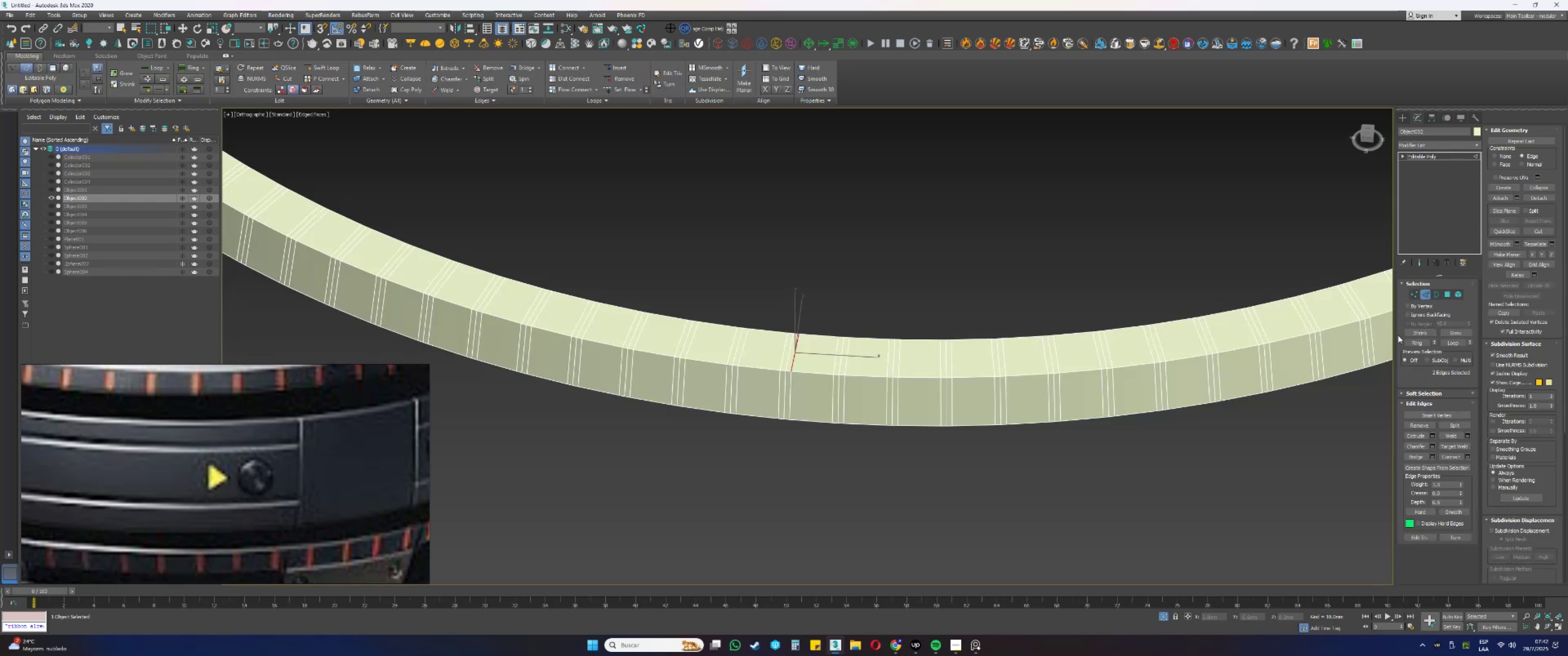 
left_click([1411, 340])
 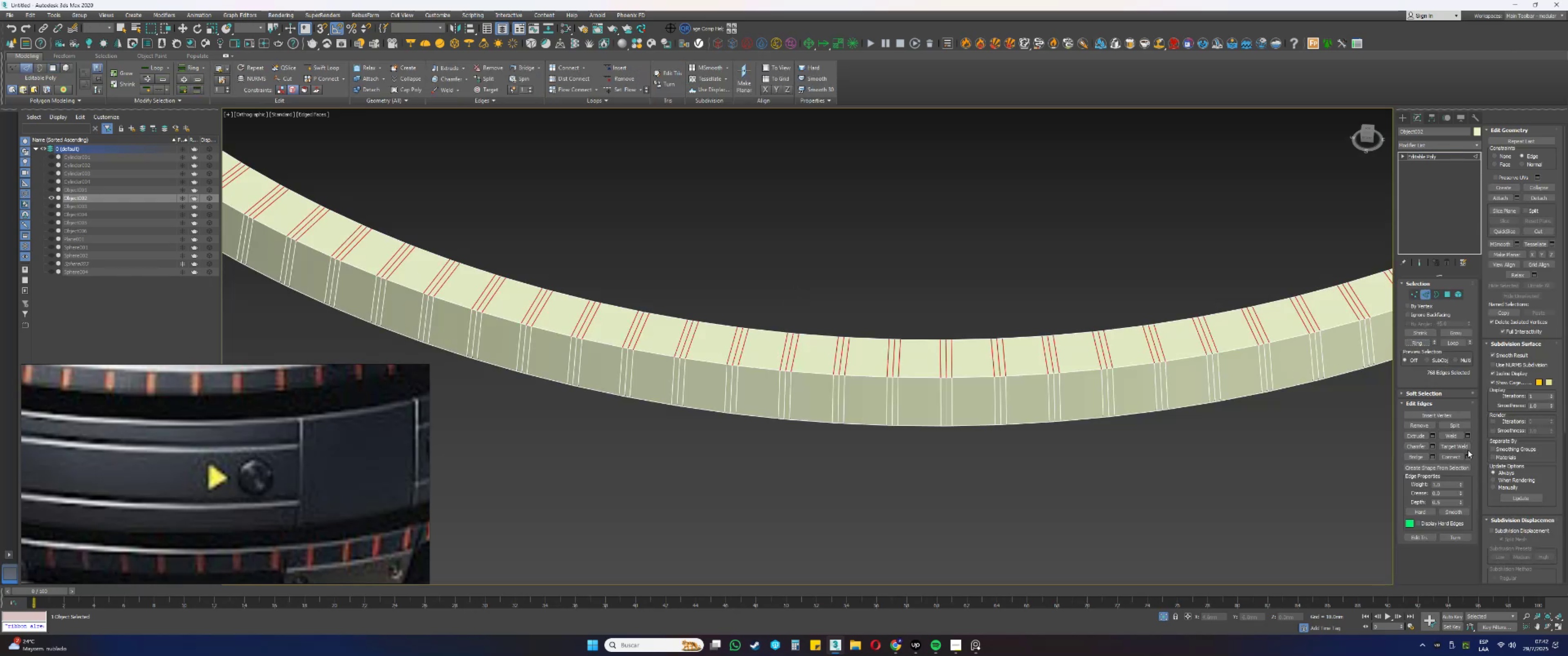 
left_click([1469, 458])
 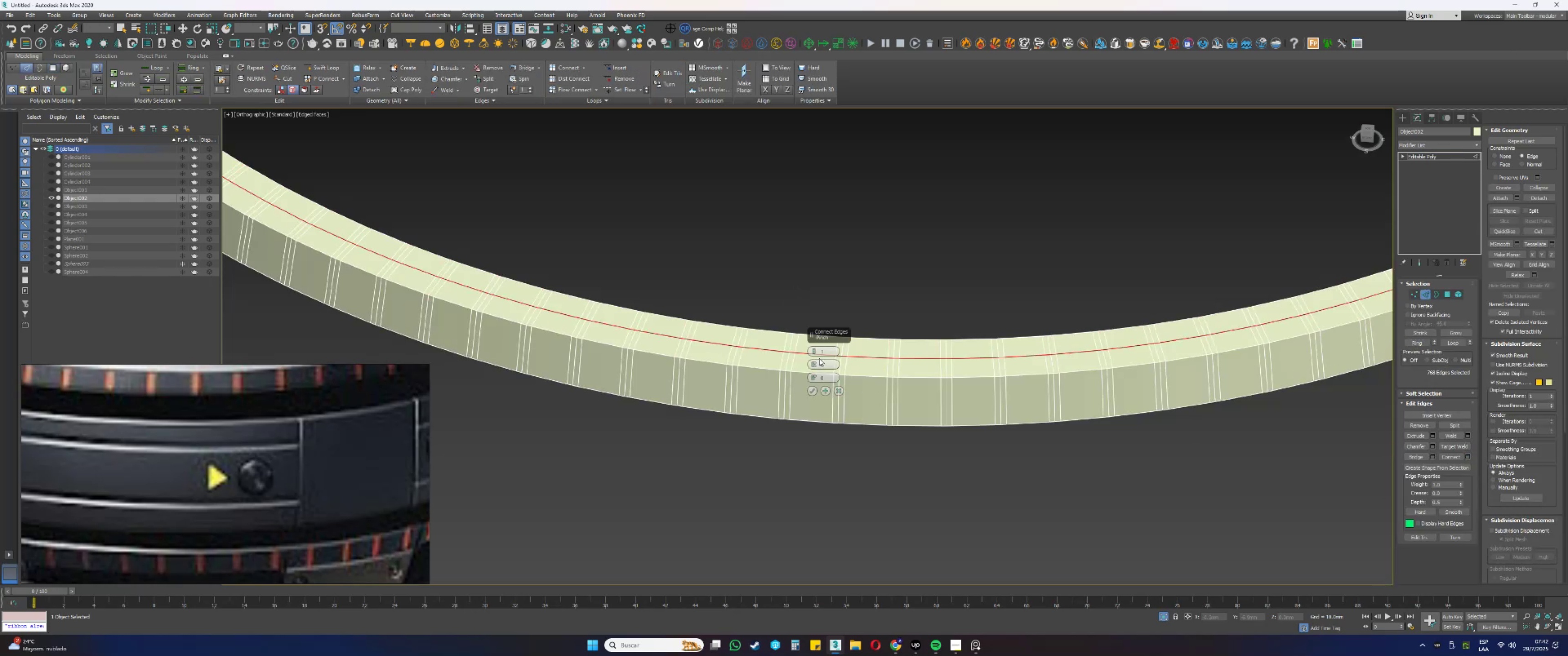 
left_click([815, 349])
 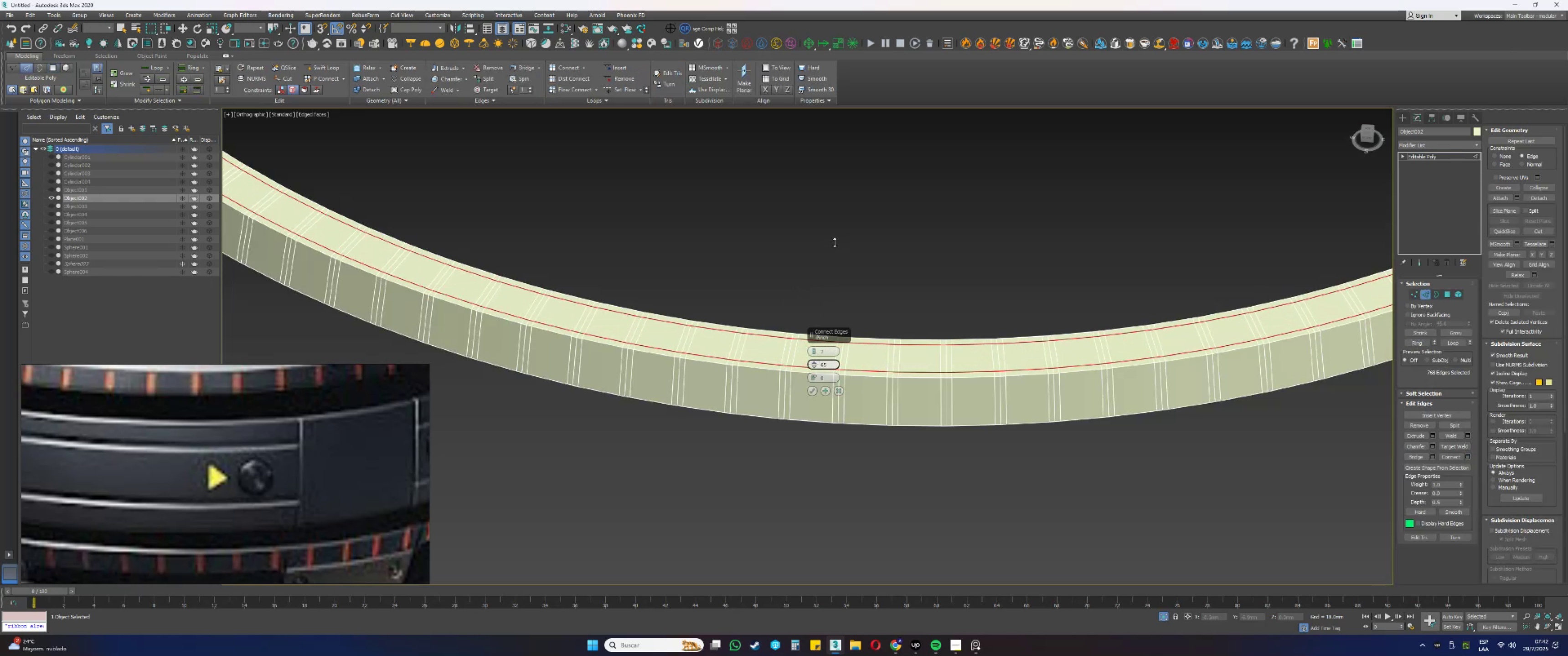 
scroll: coordinate [794, 369], scroll_direction: up, amount: 2.0
 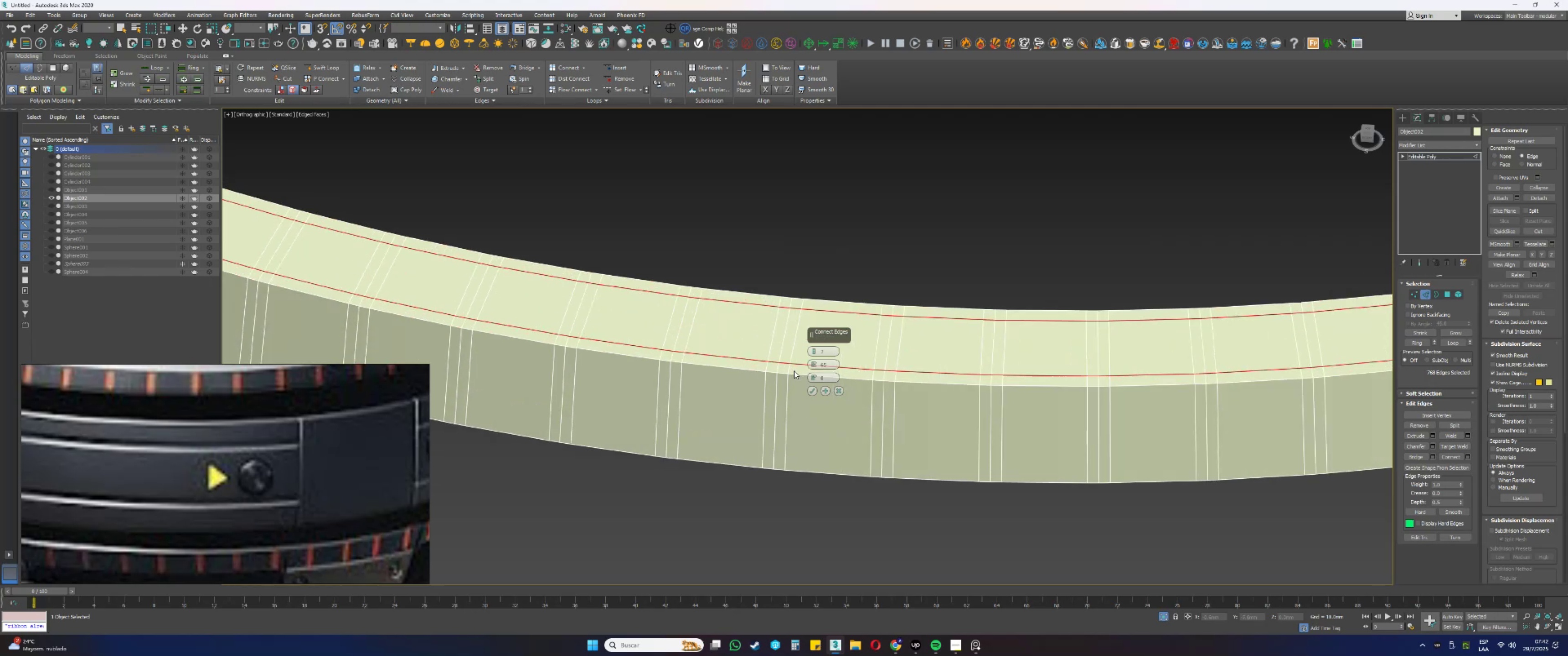 
scroll: coordinate [791, 364], scroll_direction: down, amount: 9.0
 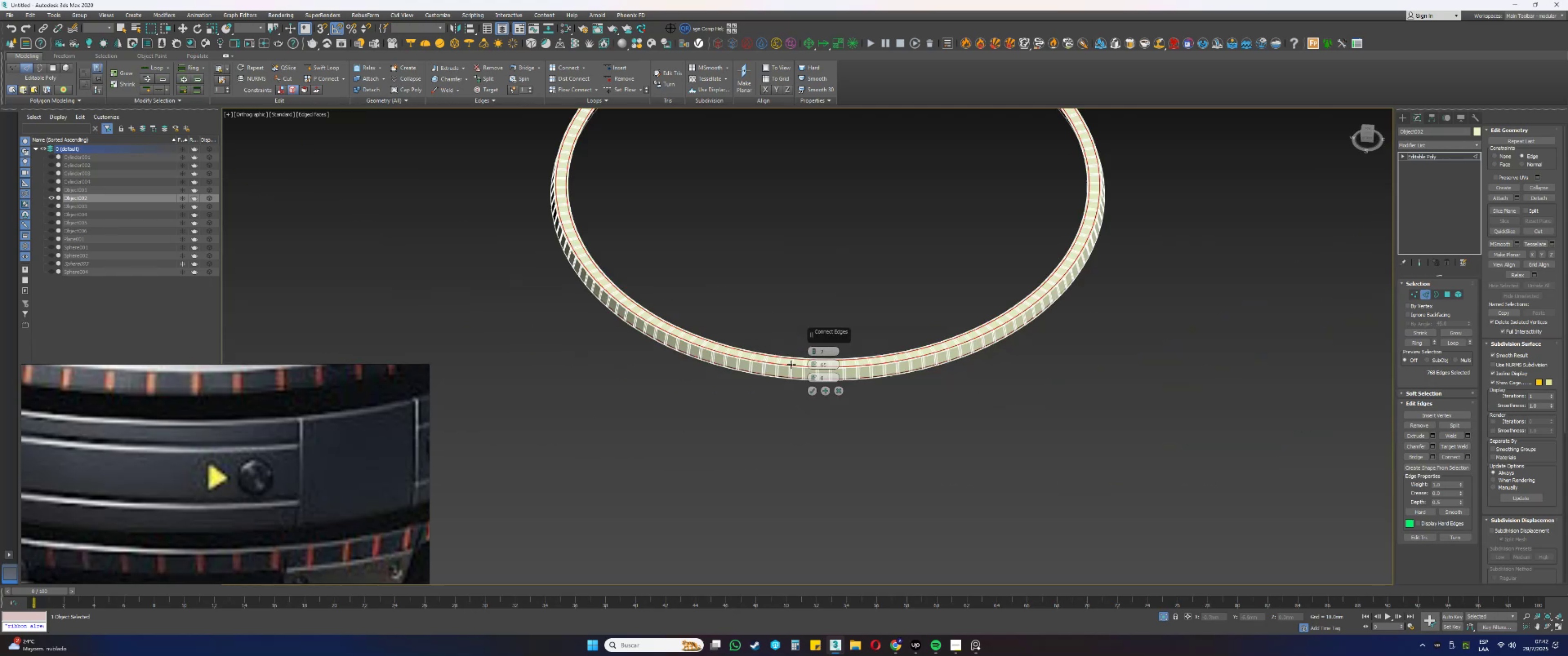 
hold_key(key=AltLeft, duration=0.46)
 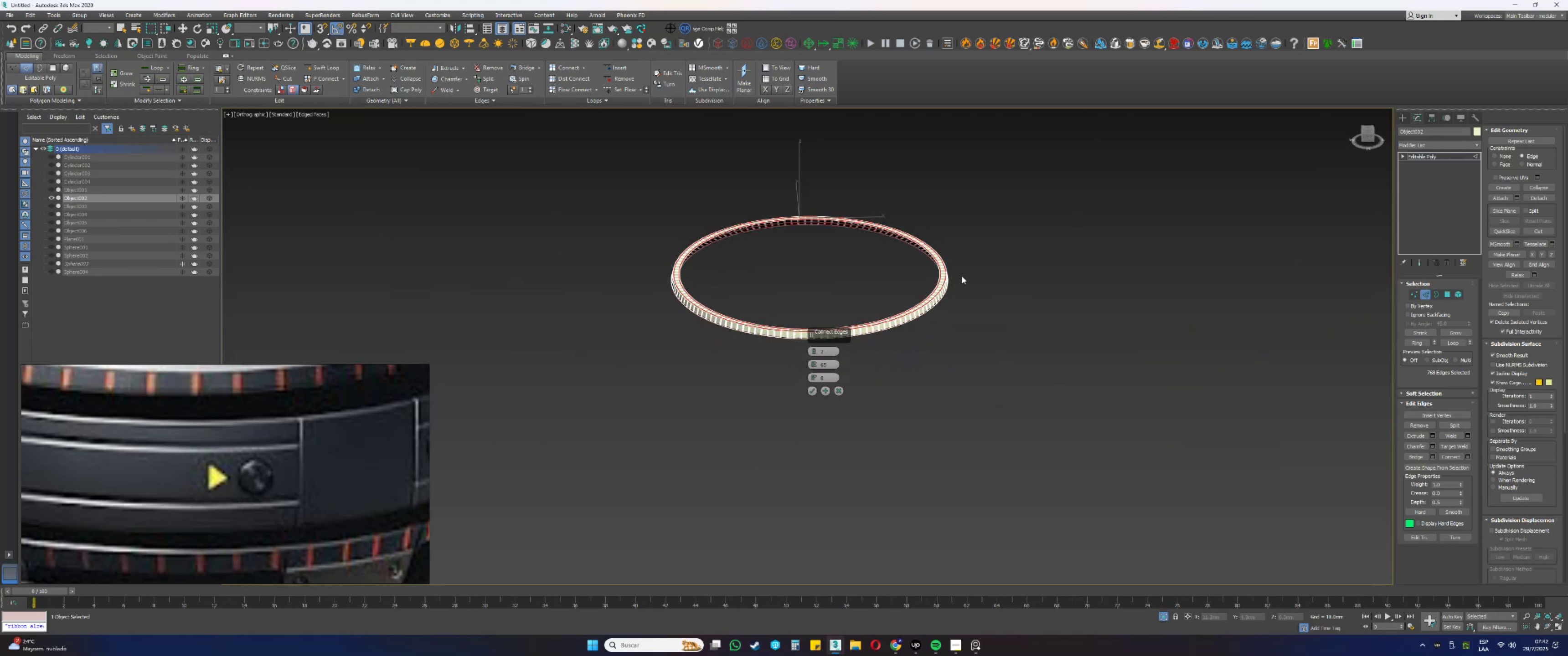 
scroll: coordinate [946, 271], scroll_direction: up, amount: 7.0
 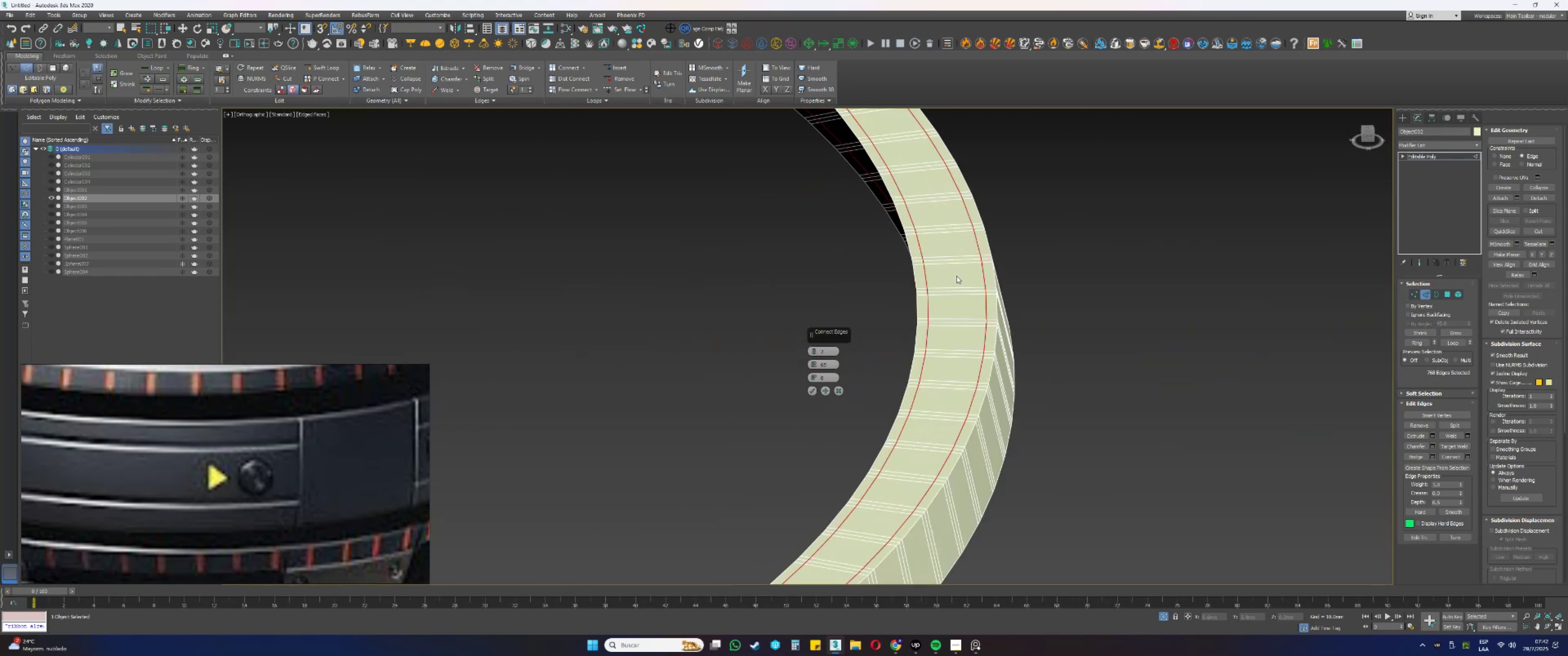 
wait(6.36)
 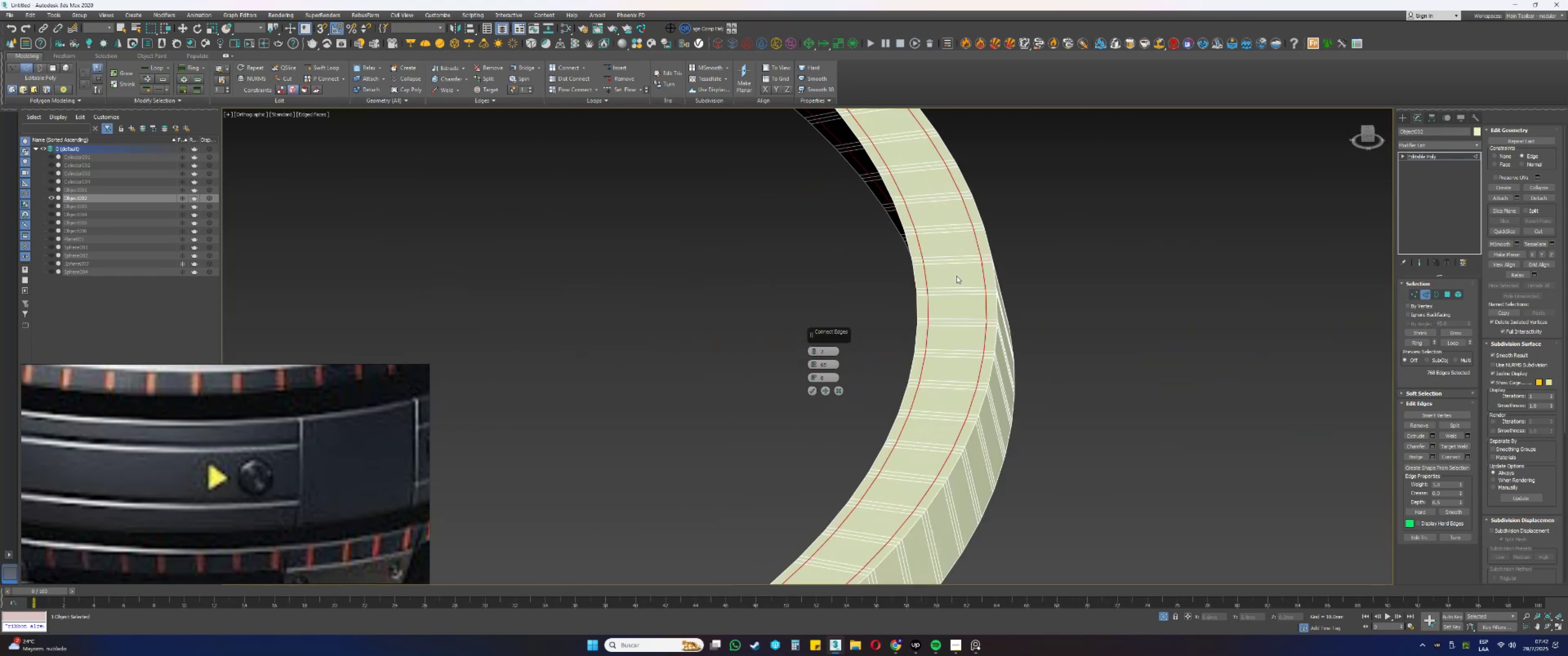 
left_click([814, 391])
 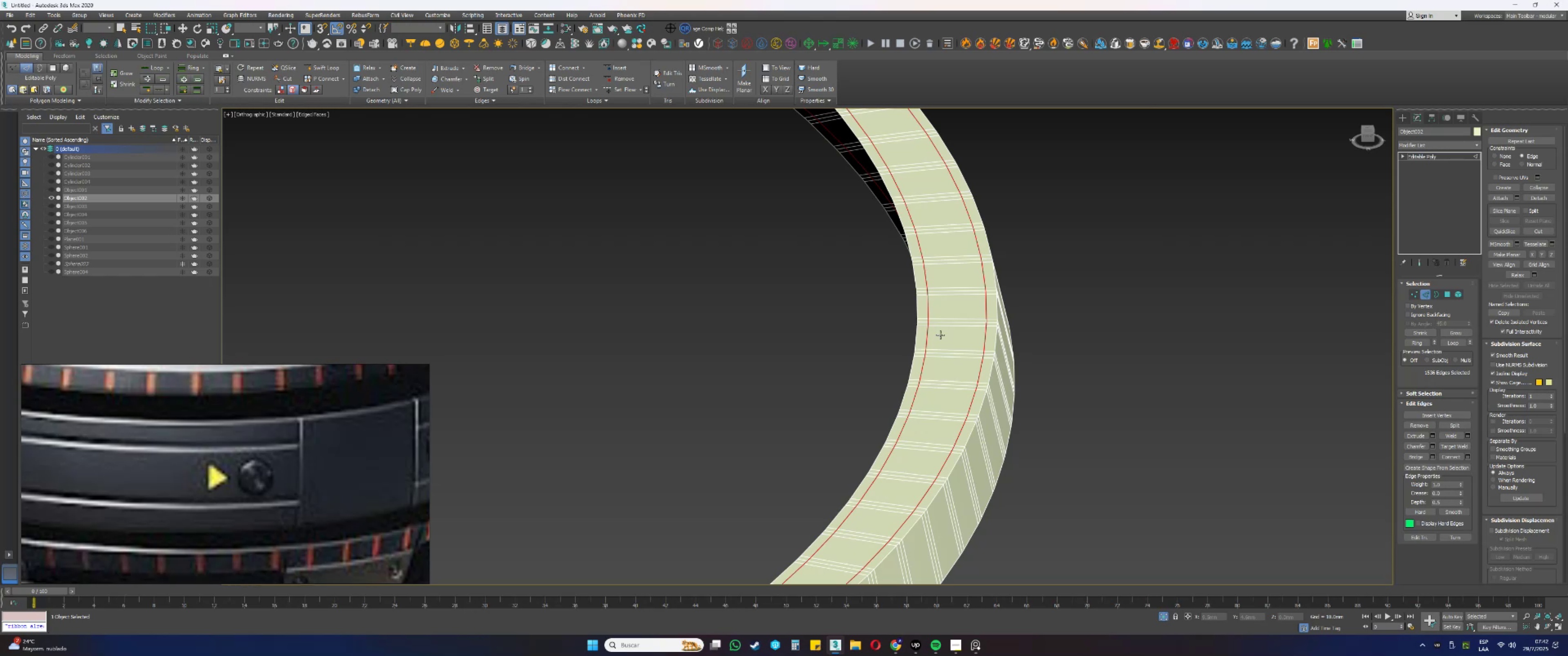 
wait(17.94)
 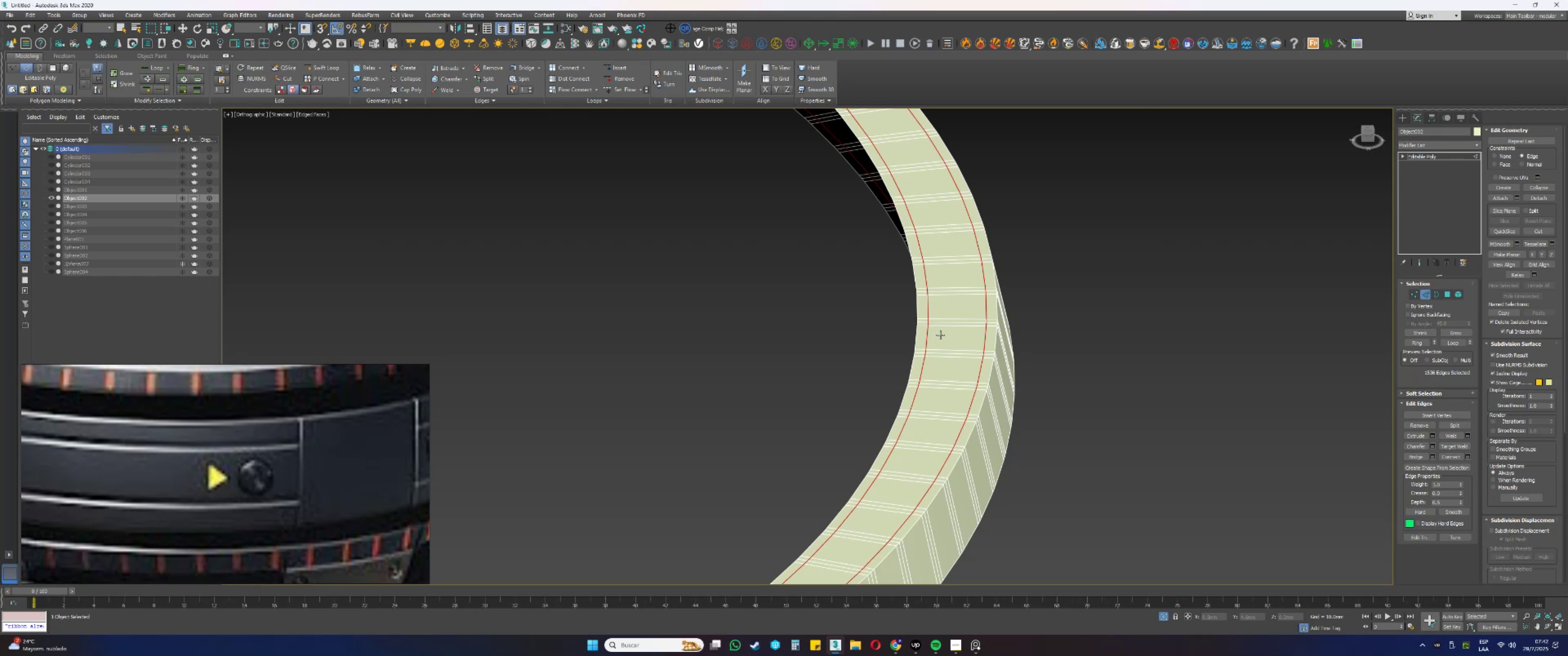 
scroll: coordinate [932, 328], scroll_direction: up, amount: 1.0
 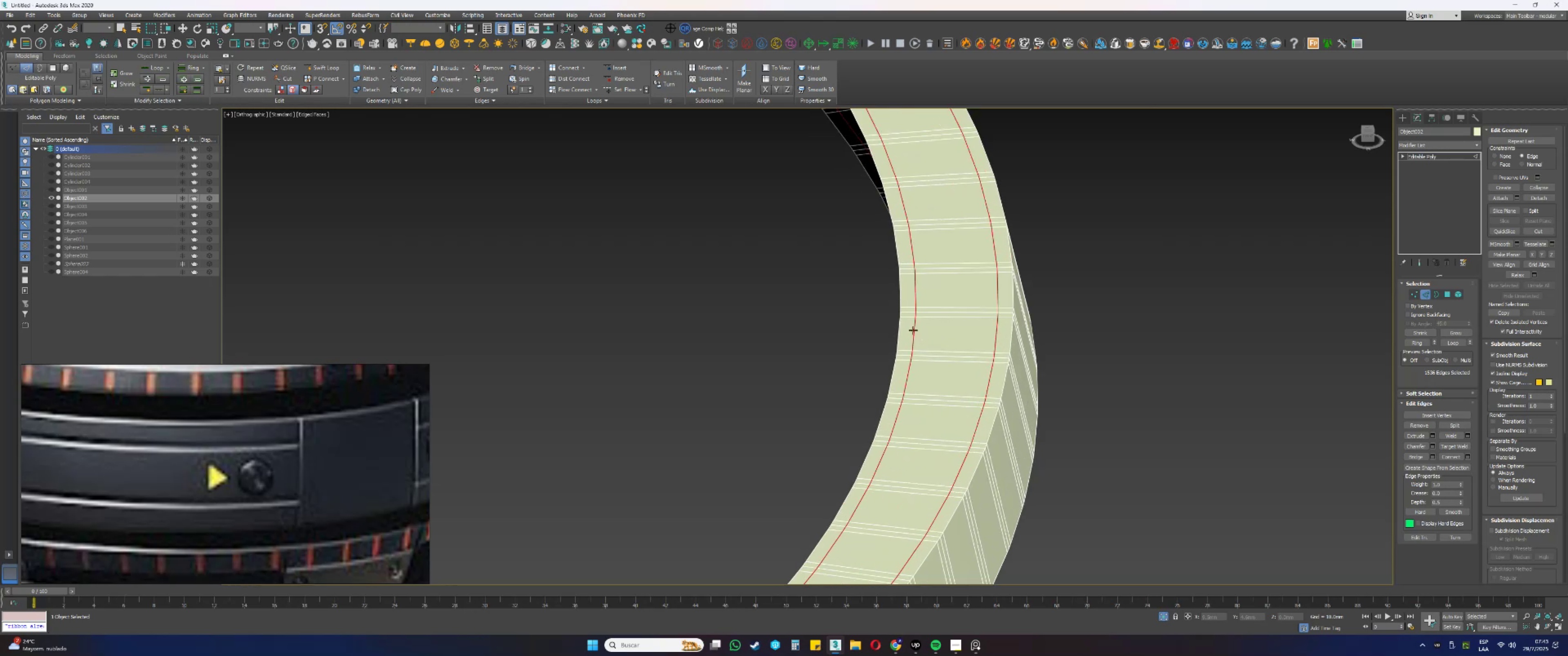 
double_click([913, 330])
 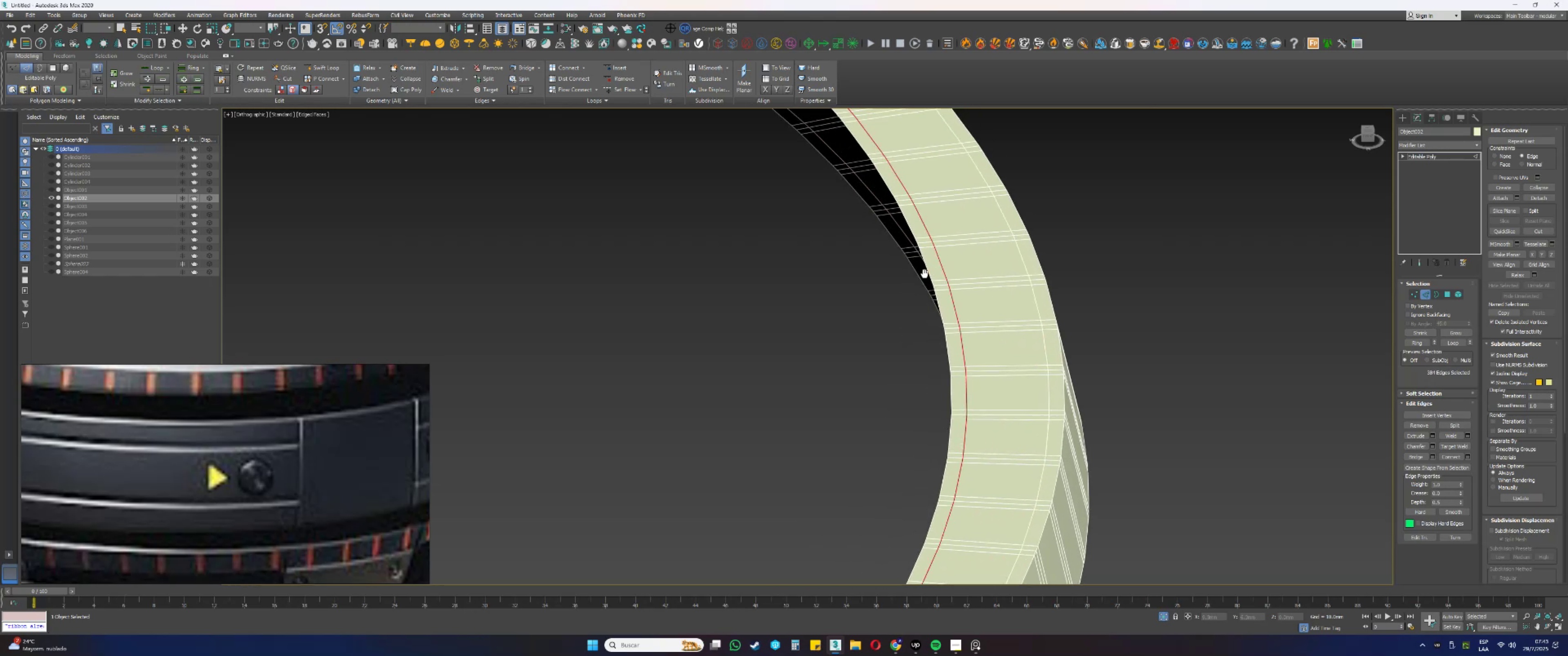 
hold_key(key=ControlLeft, duration=0.81)
left_click([900, 248])
 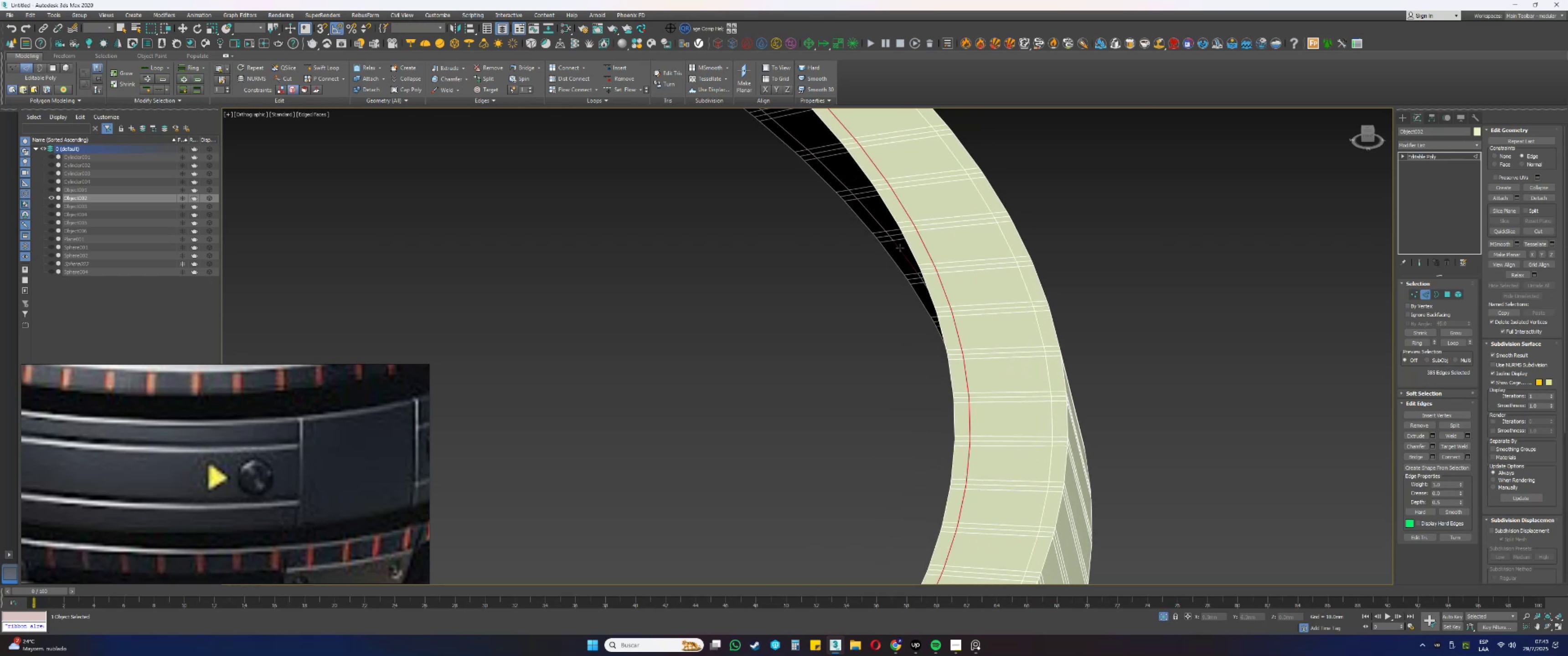 
double_click([900, 248])
 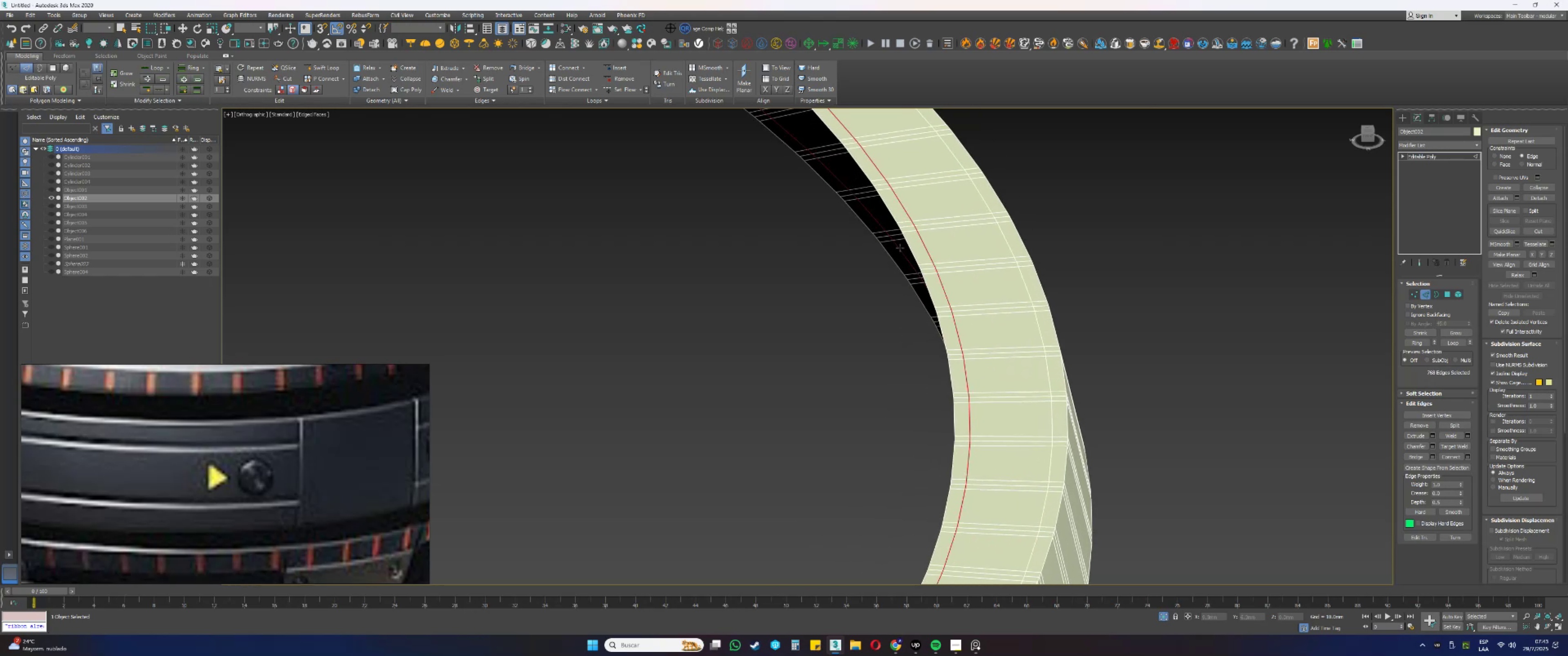 
key(Control+Backspace)
 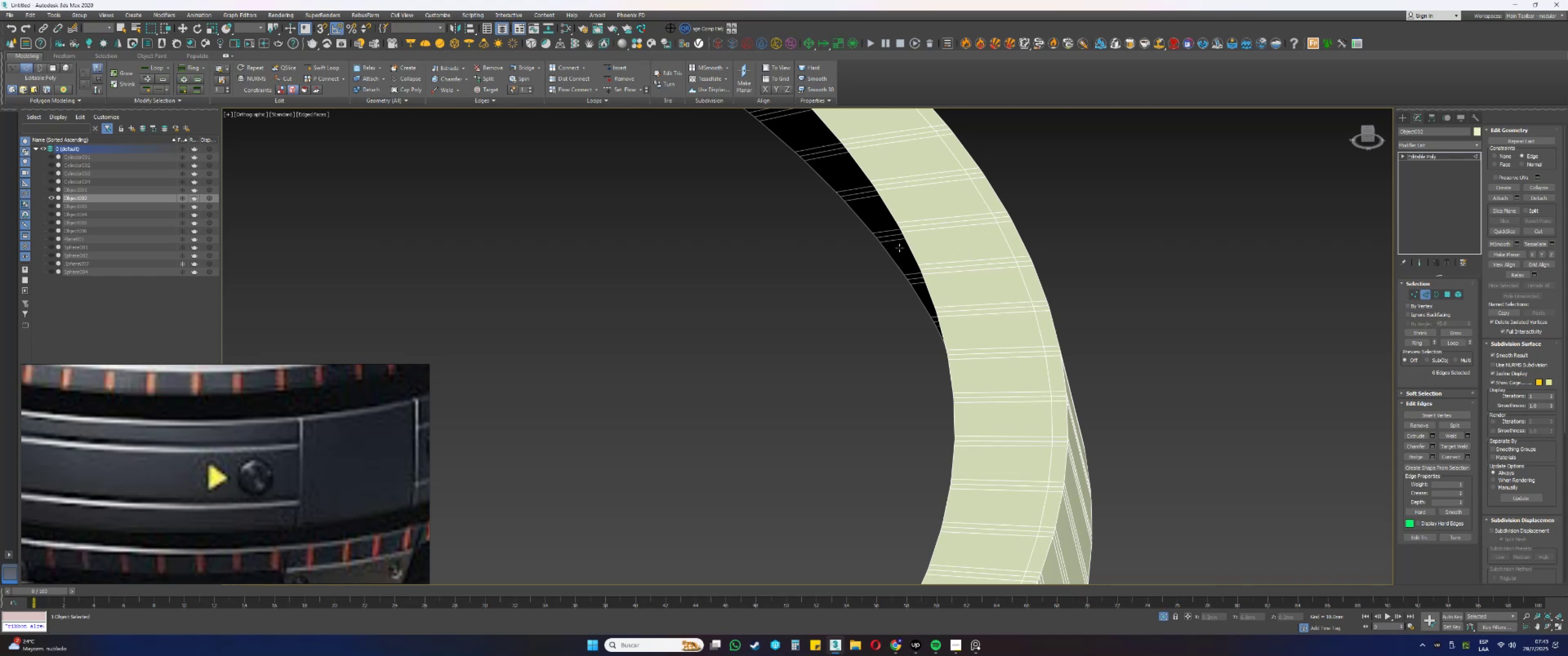 
wait(15.83)
 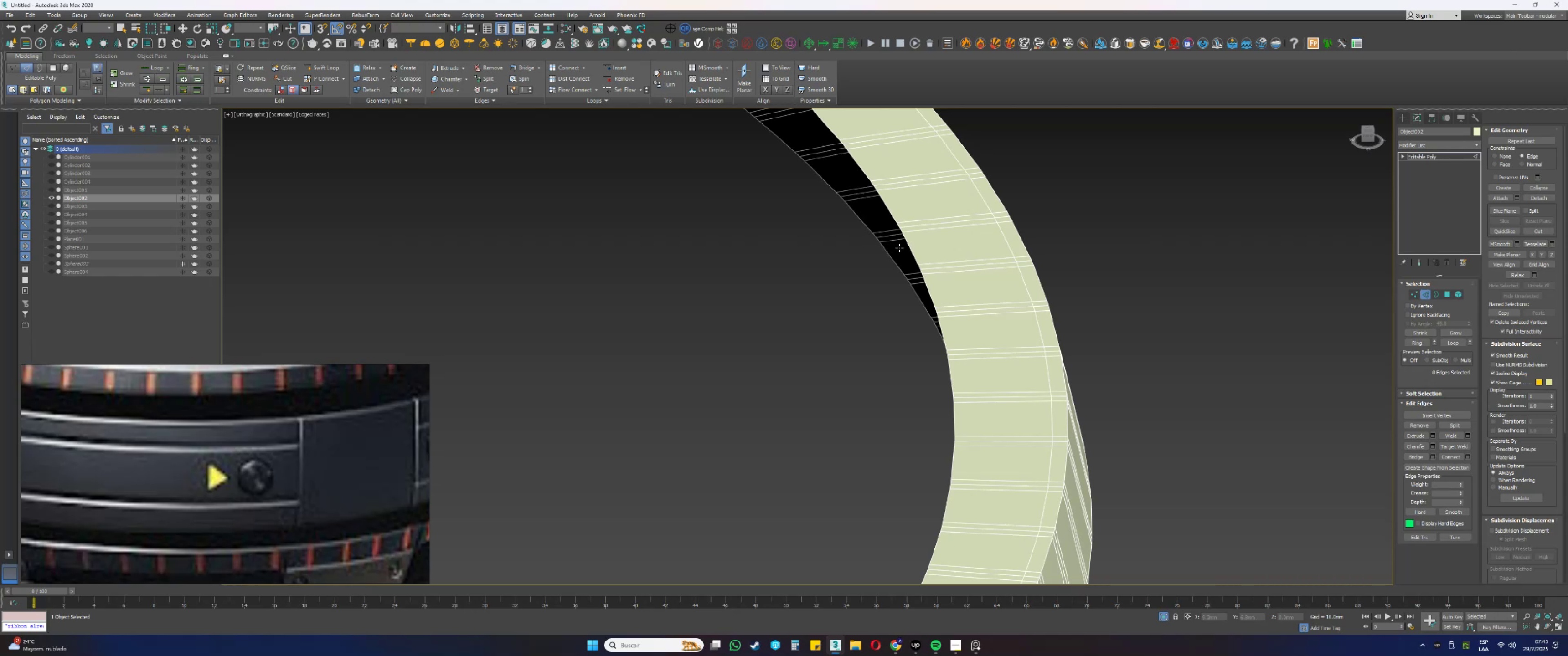 
scroll: coordinate [949, 270], scroll_direction: down, amount: 2.0
 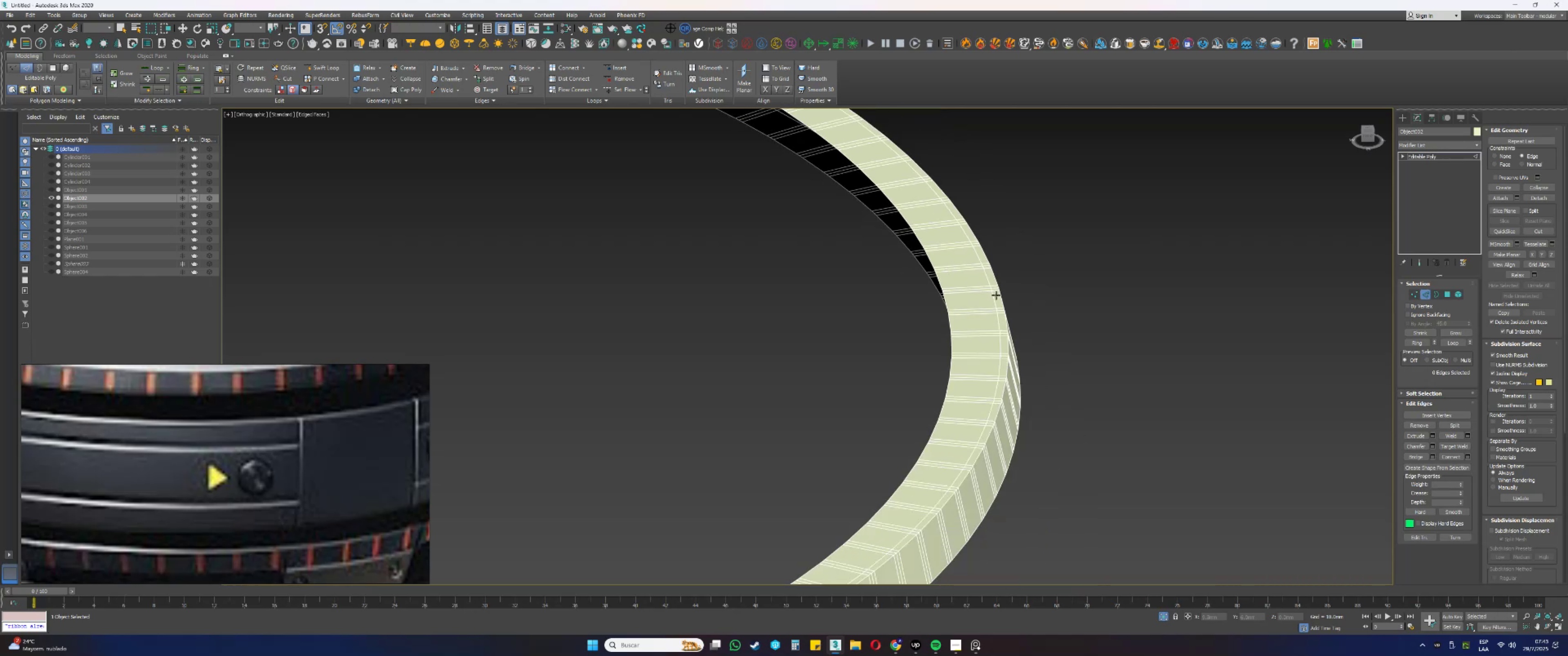 
left_click([994, 294])
 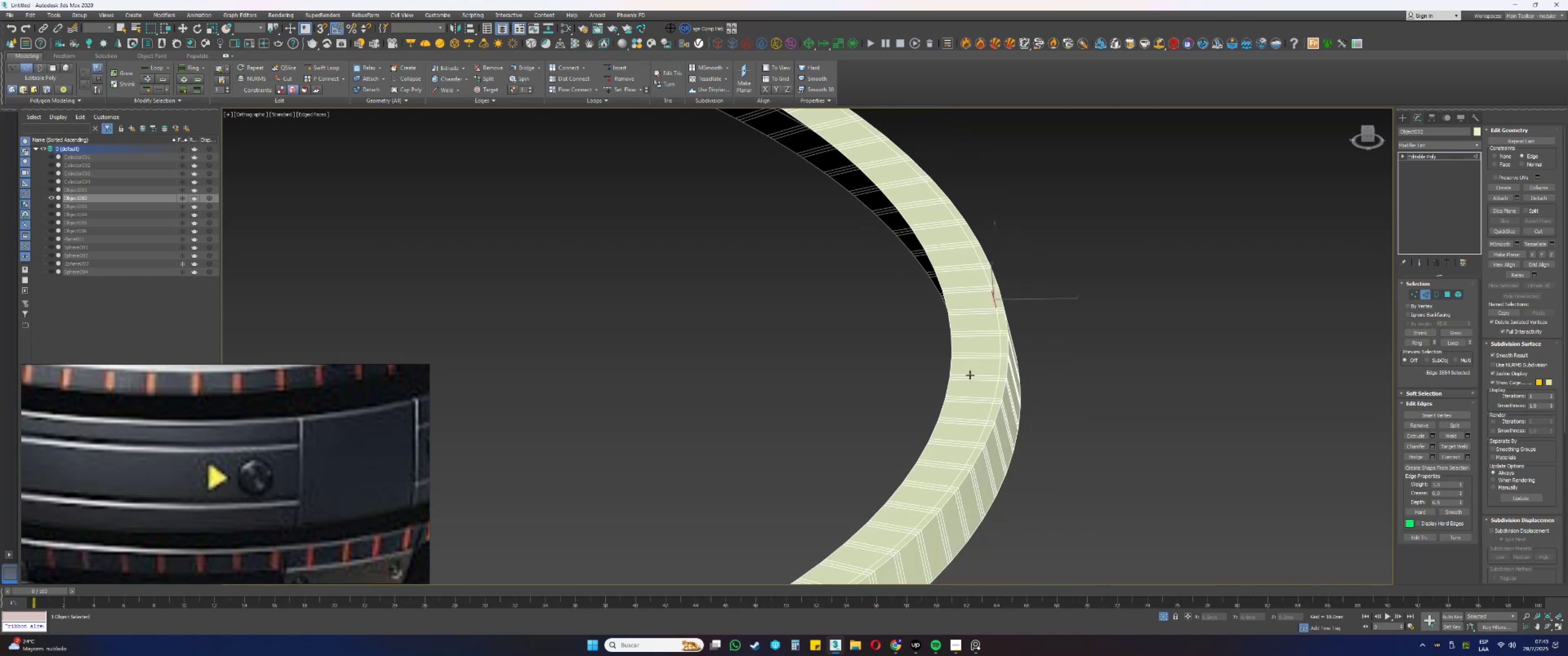 
hold_key(key=AltLeft, duration=0.57)
 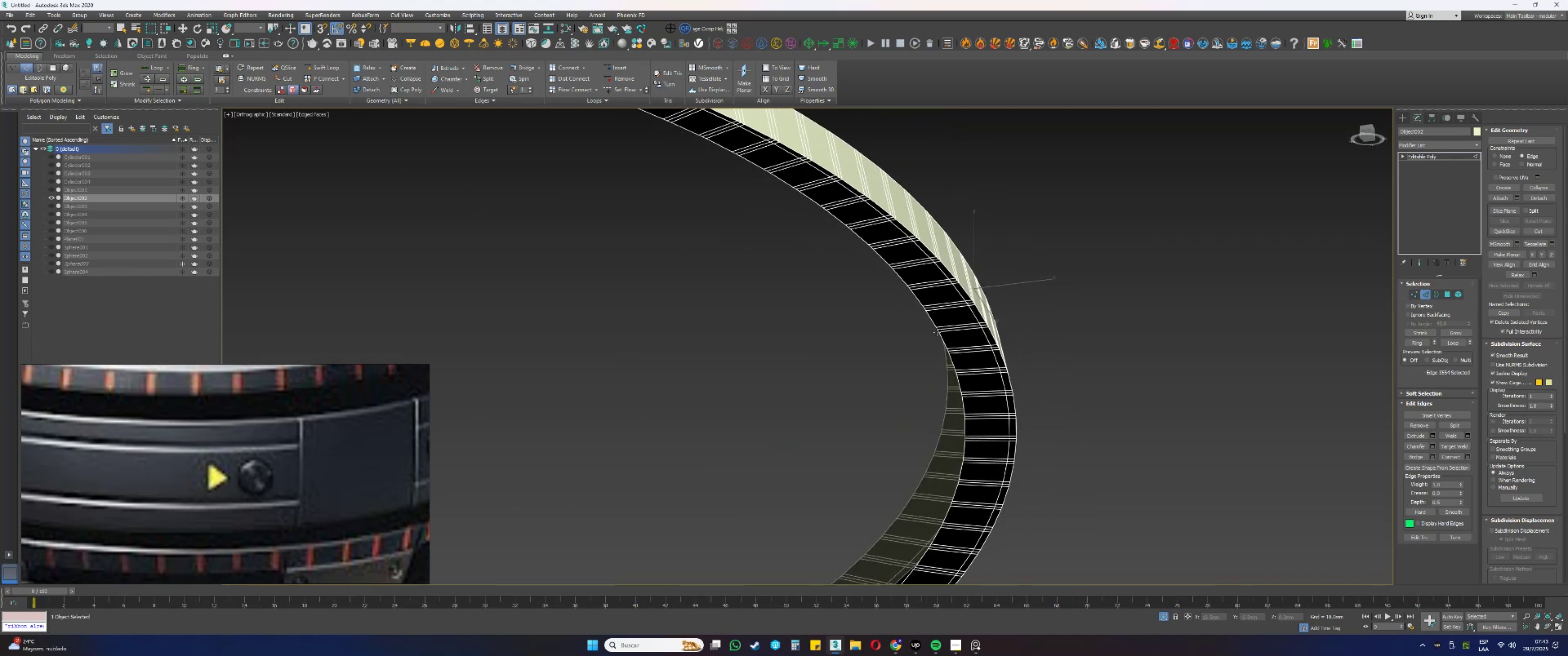 
hold_key(key=AltLeft, duration=0.31)
 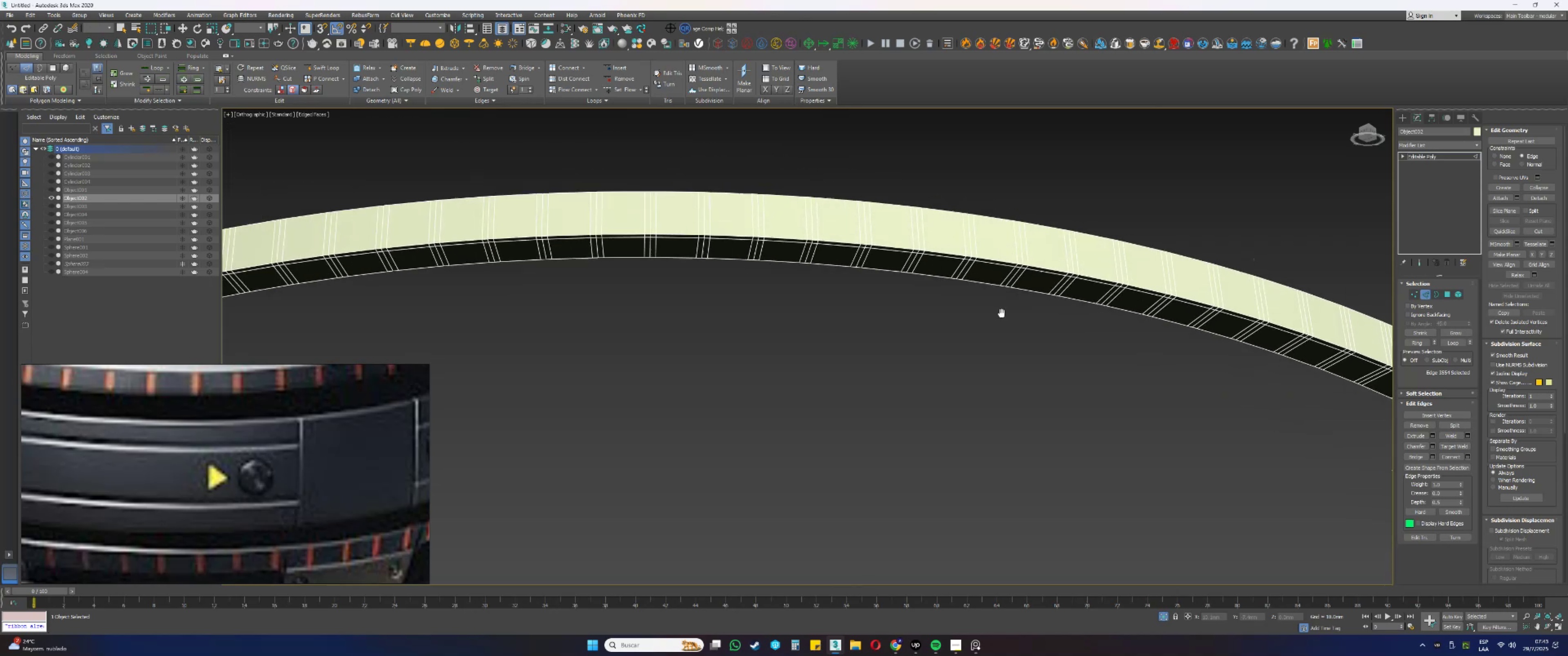 
type(tz4)
 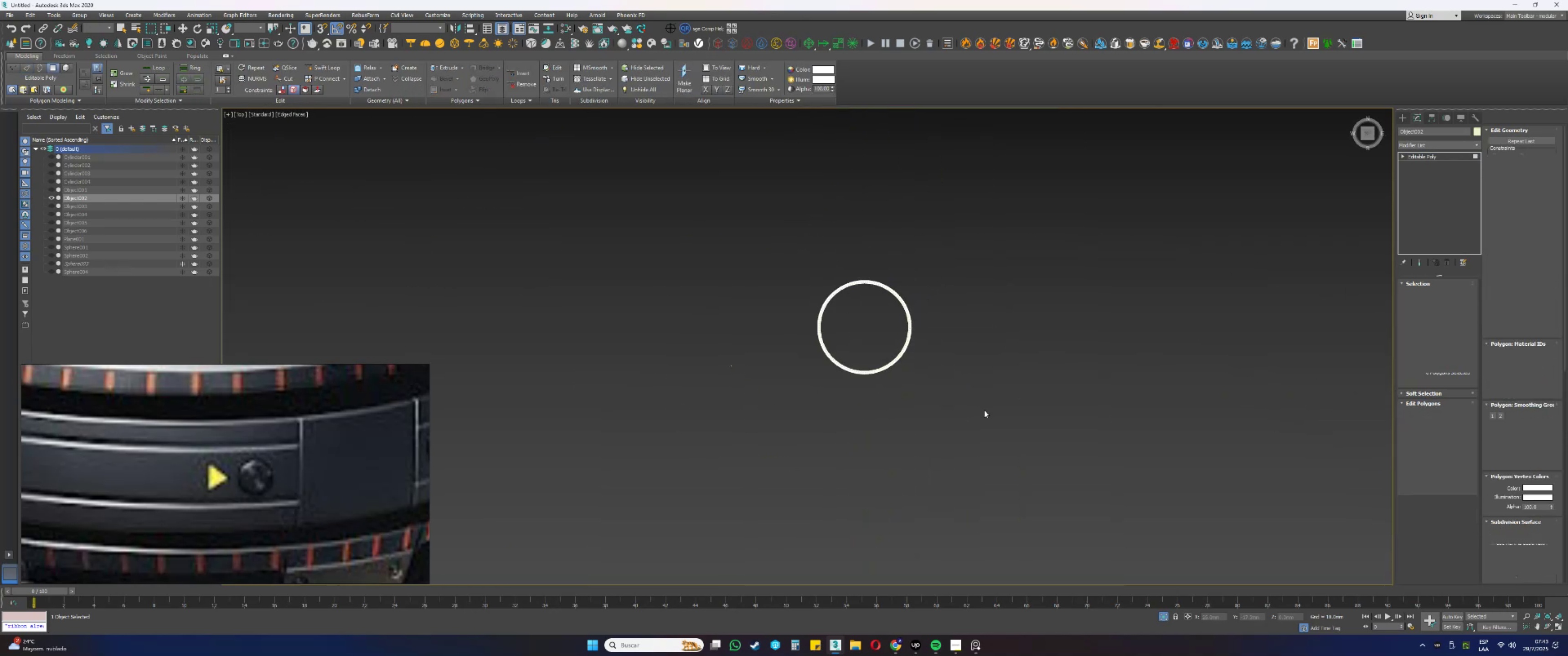 
scroll: coordinate [910, 323], scroll_direction: down, amount: 18.0
 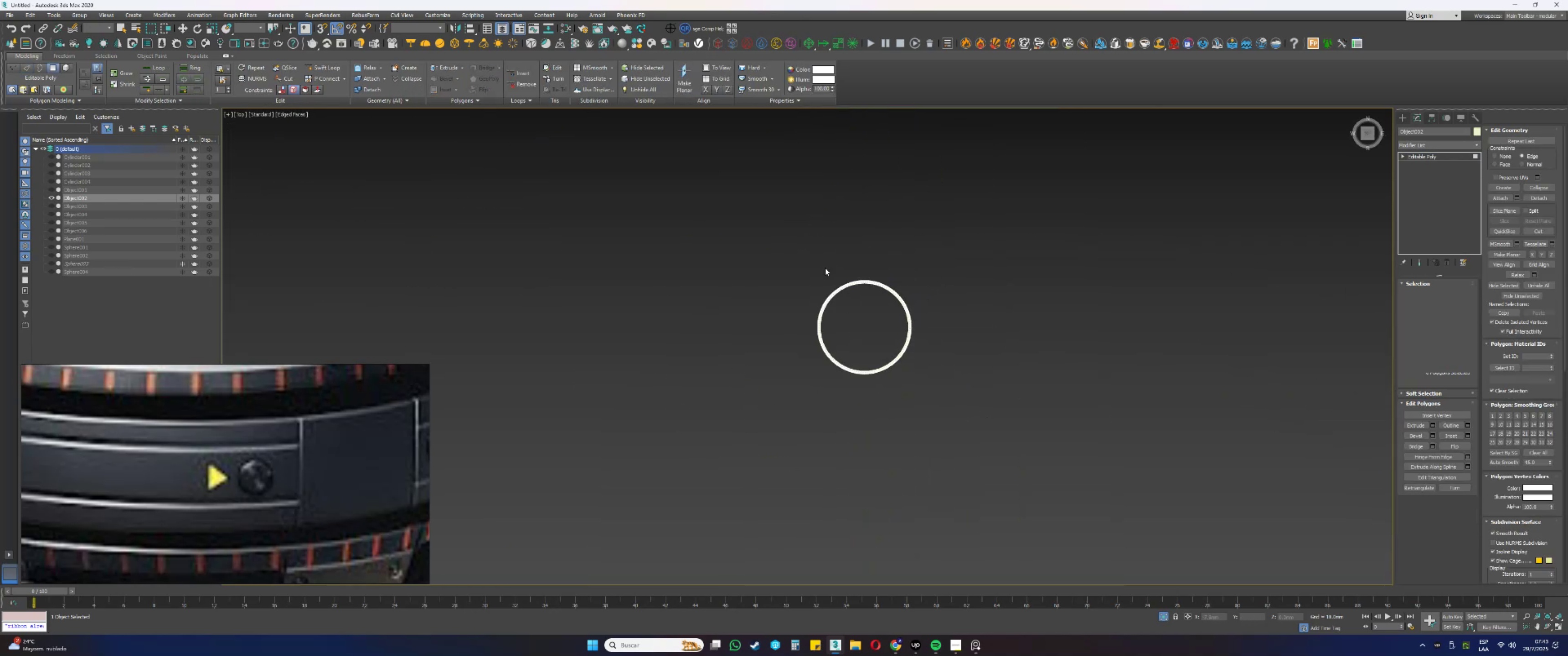 
scroll: coordinate [916, 430], scroll_direction: up, amount: 10.0
 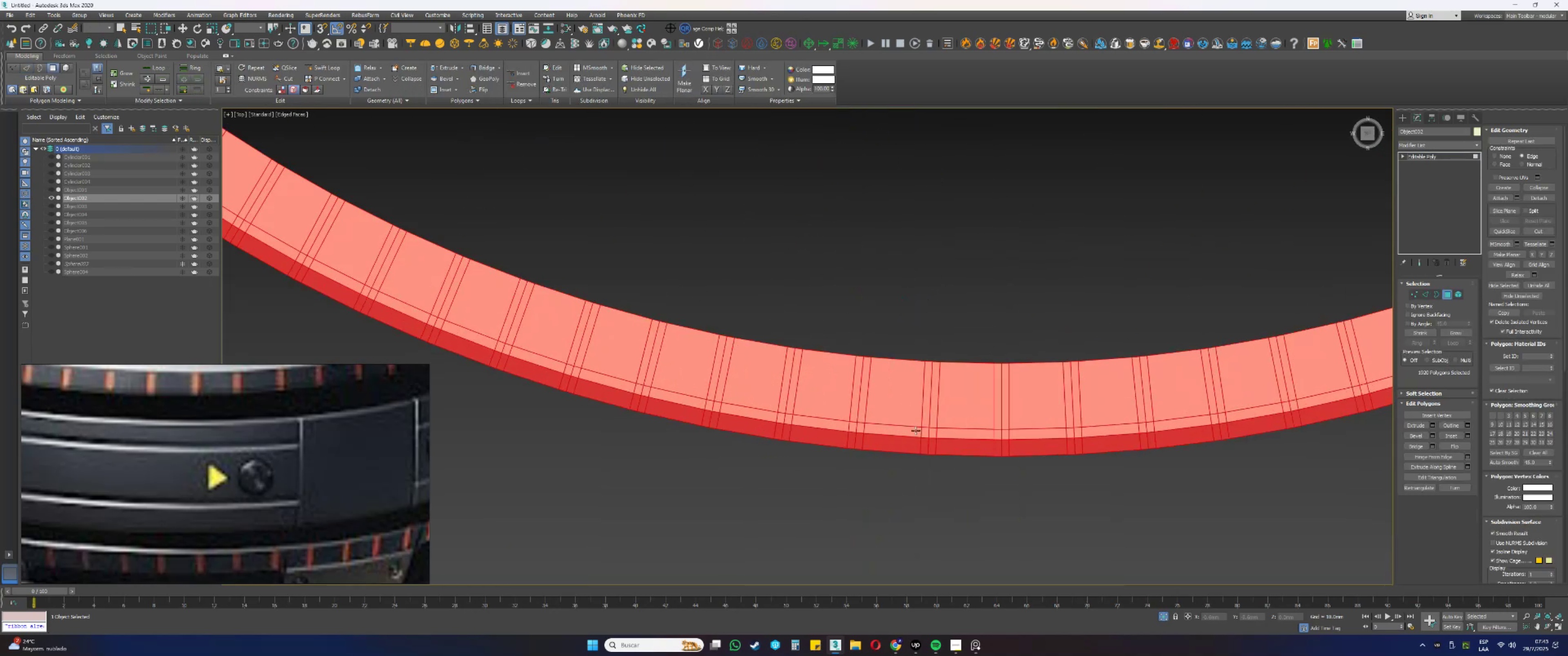 
hold_key(key=AltLeft, duration=0.71)
 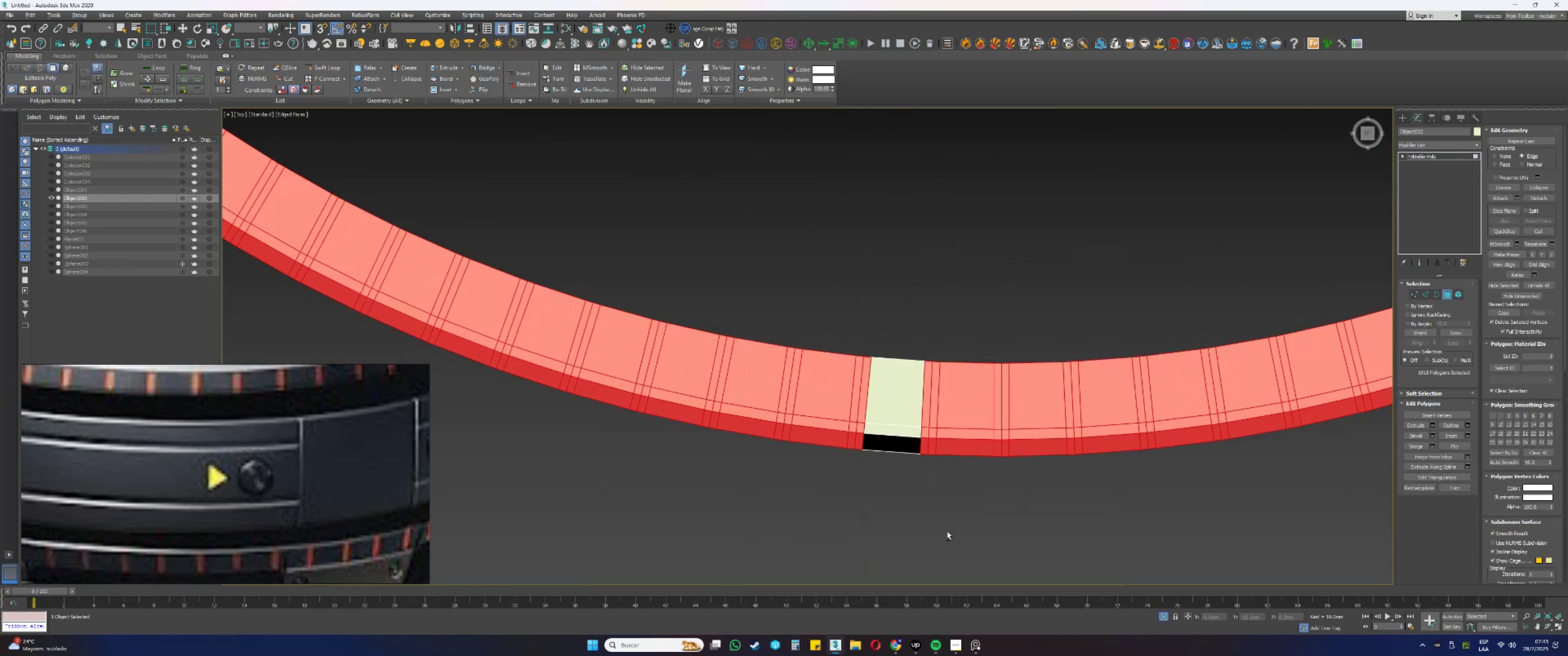 
hold_key(key=AltLeft, duration=0.56)
 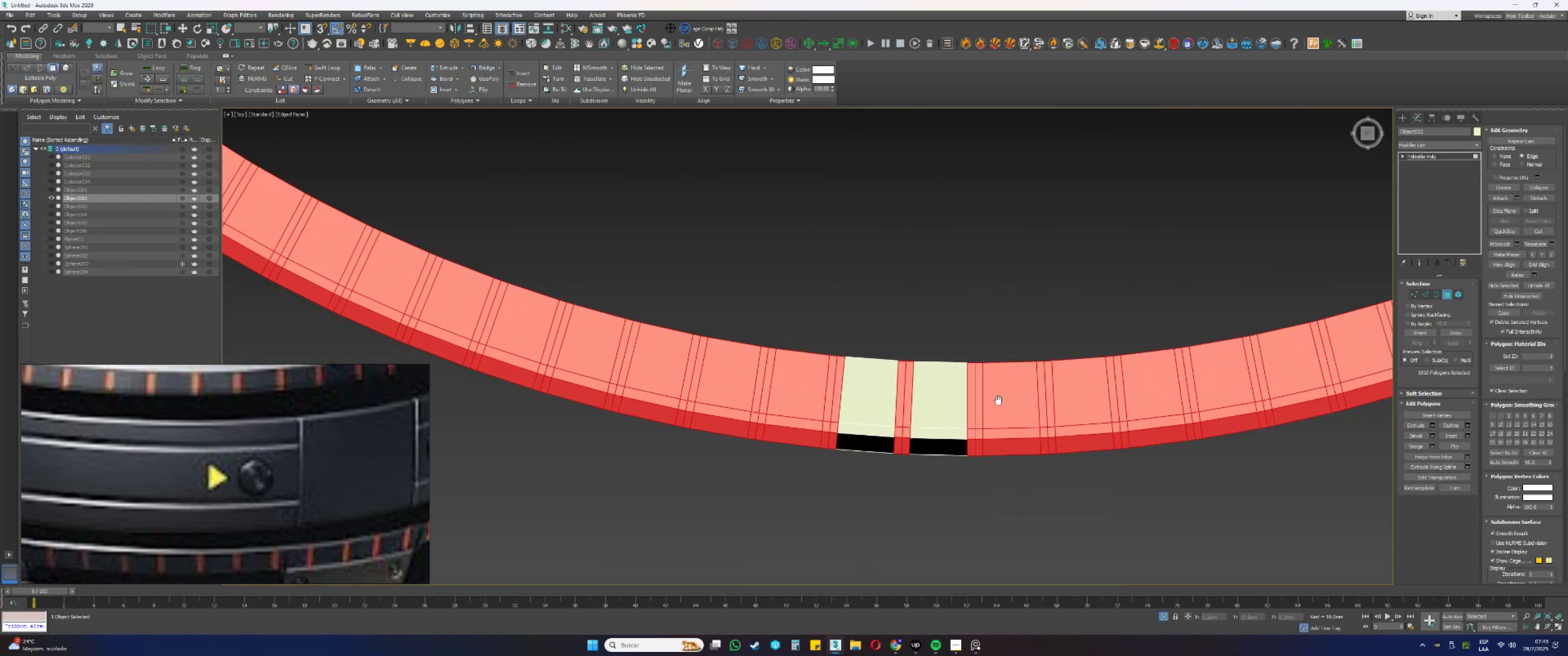 
hold_key(key=AltLeft, duration=0.55)
 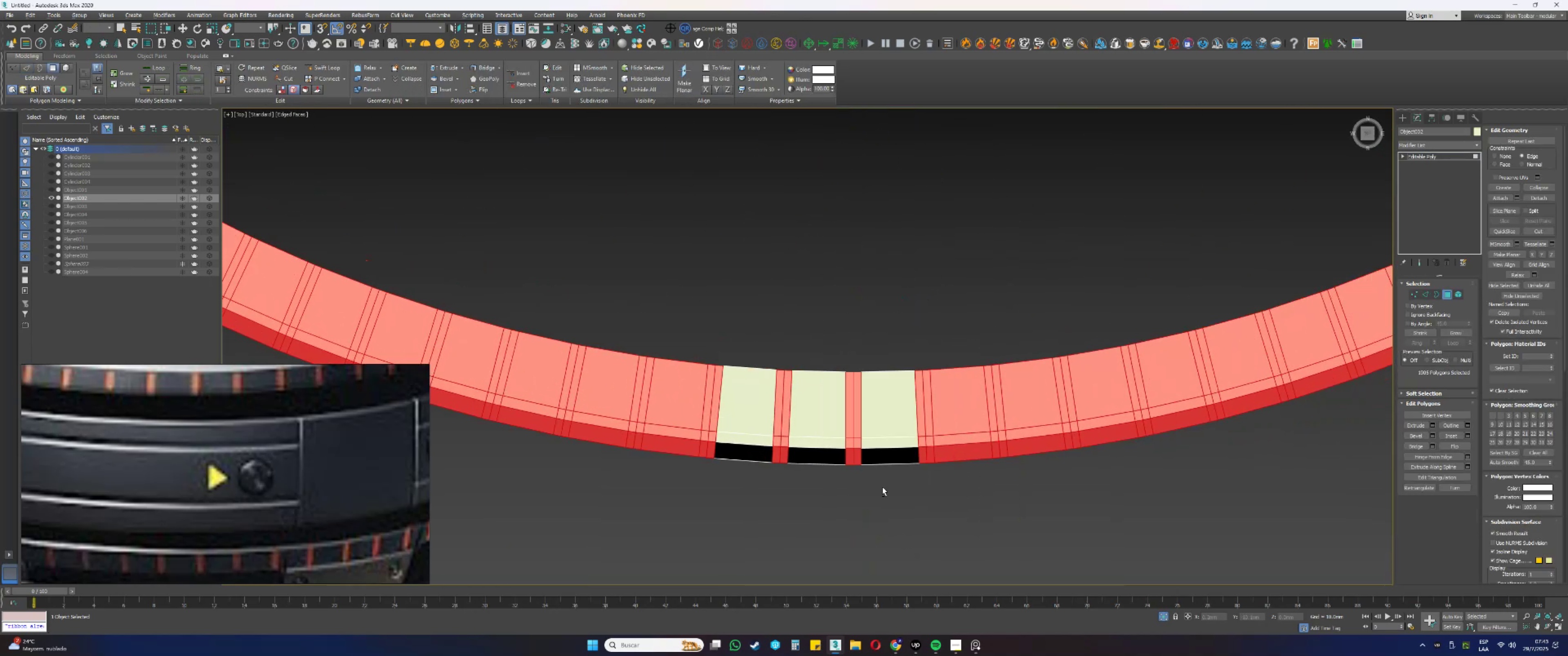 
hold_key(key=AltLeft, duration=0.66)
 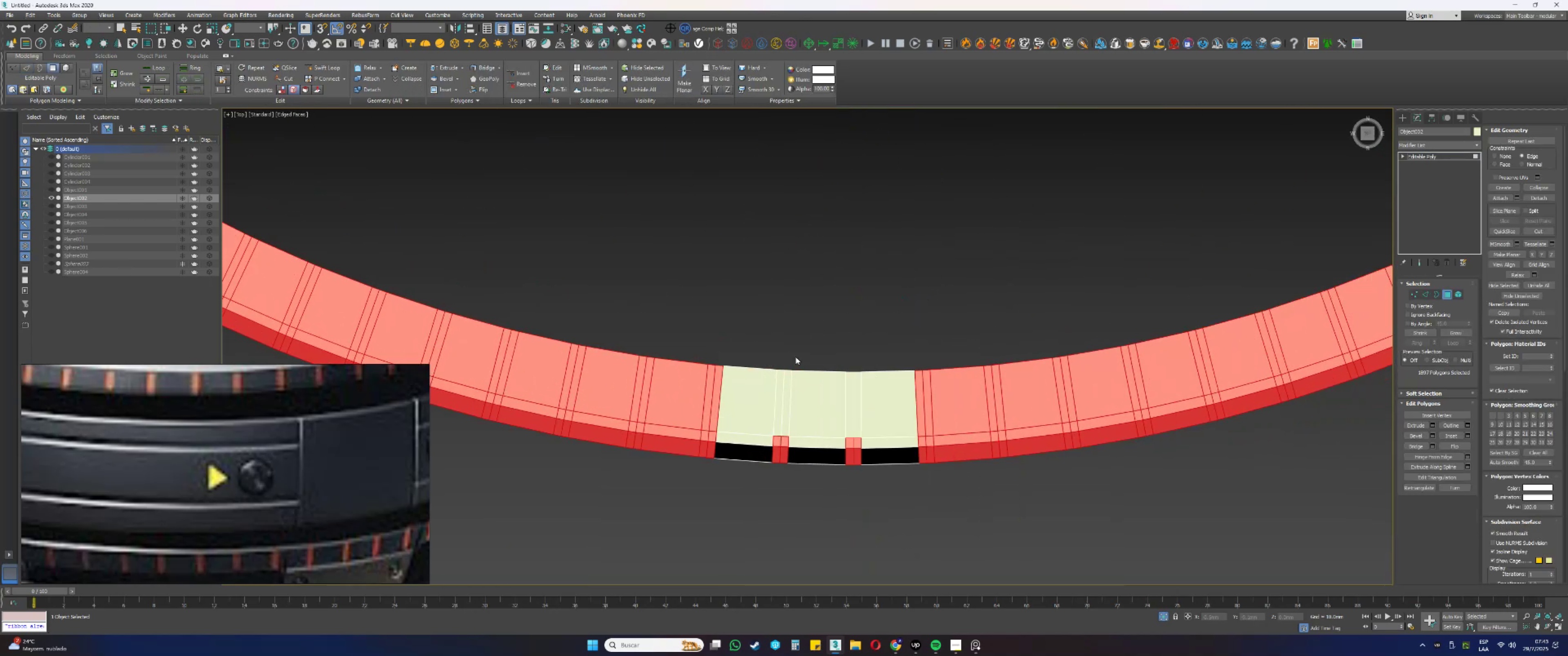 
key(F3)
 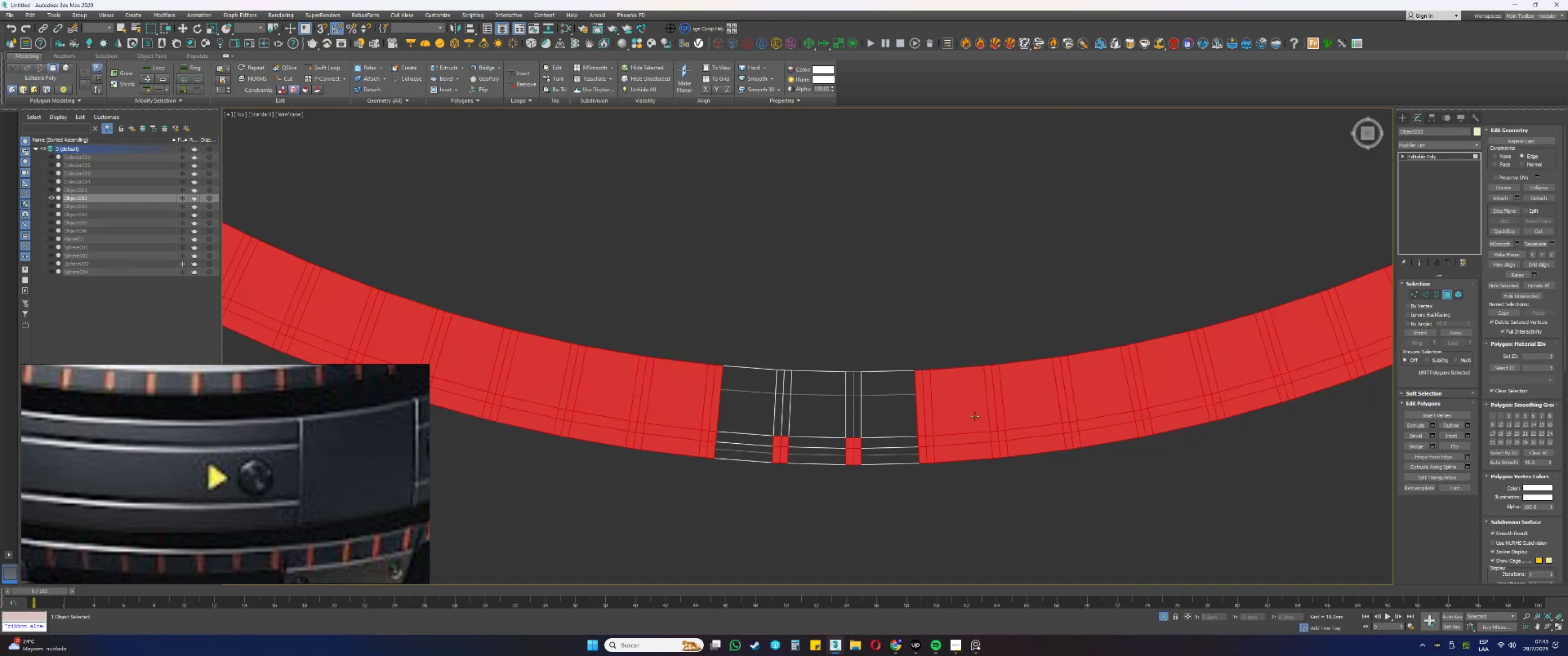 
key(F3)
 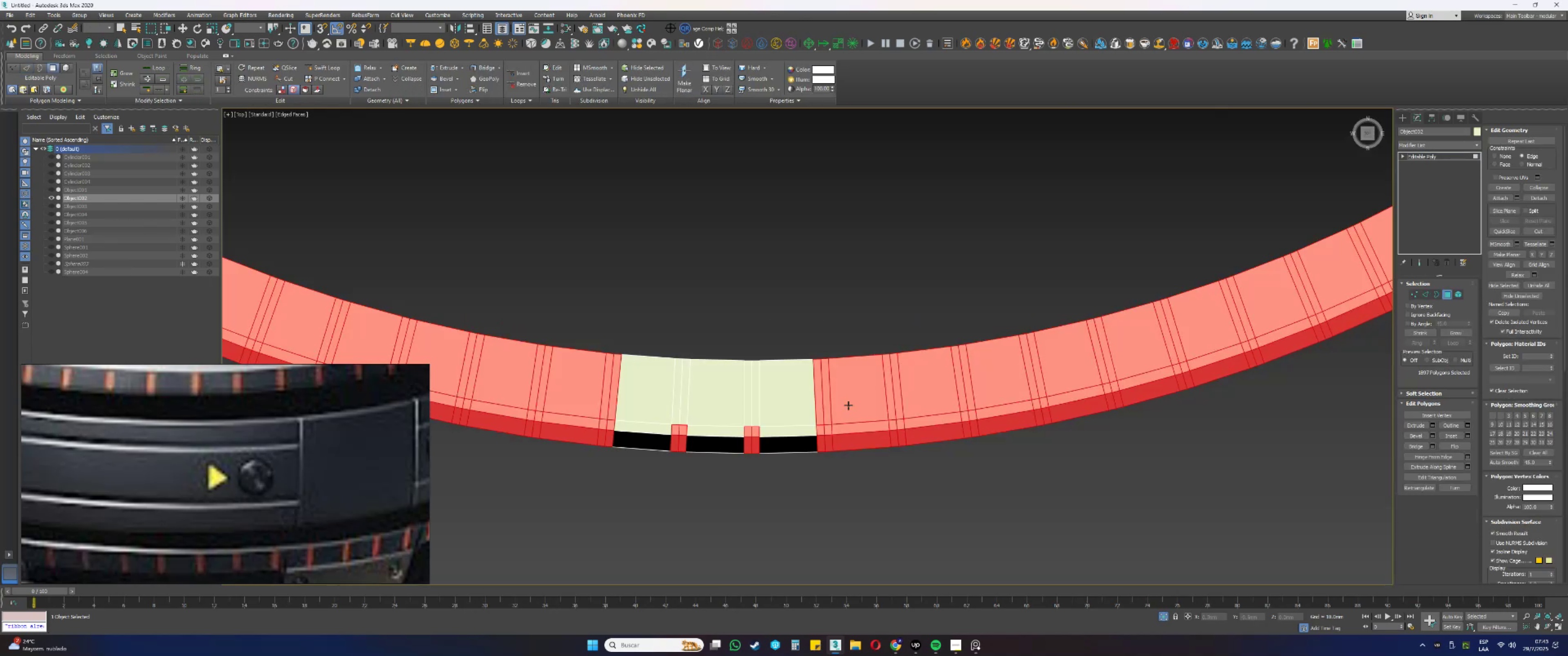 
hold_key(key=AltLeft, duration=0.91)
 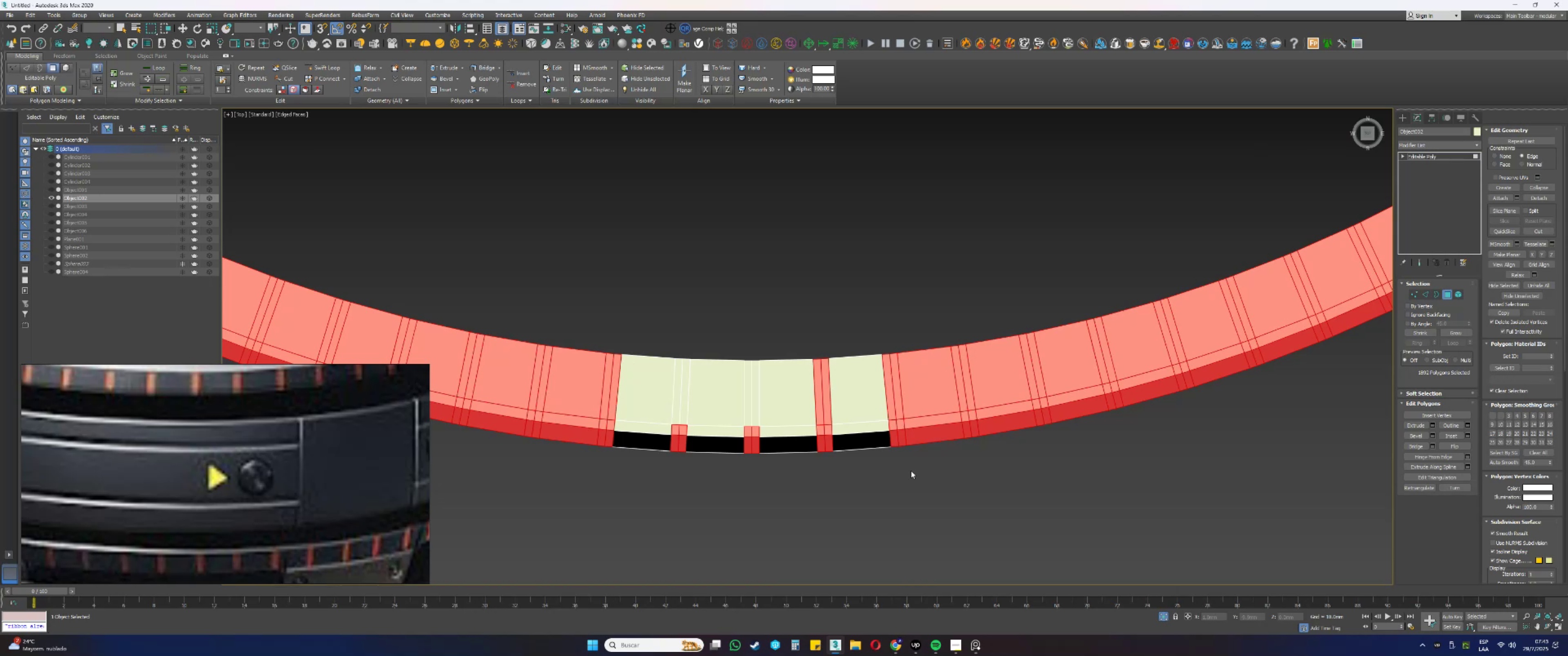 
hold_key(key=AltLeft, duration=0.6)
 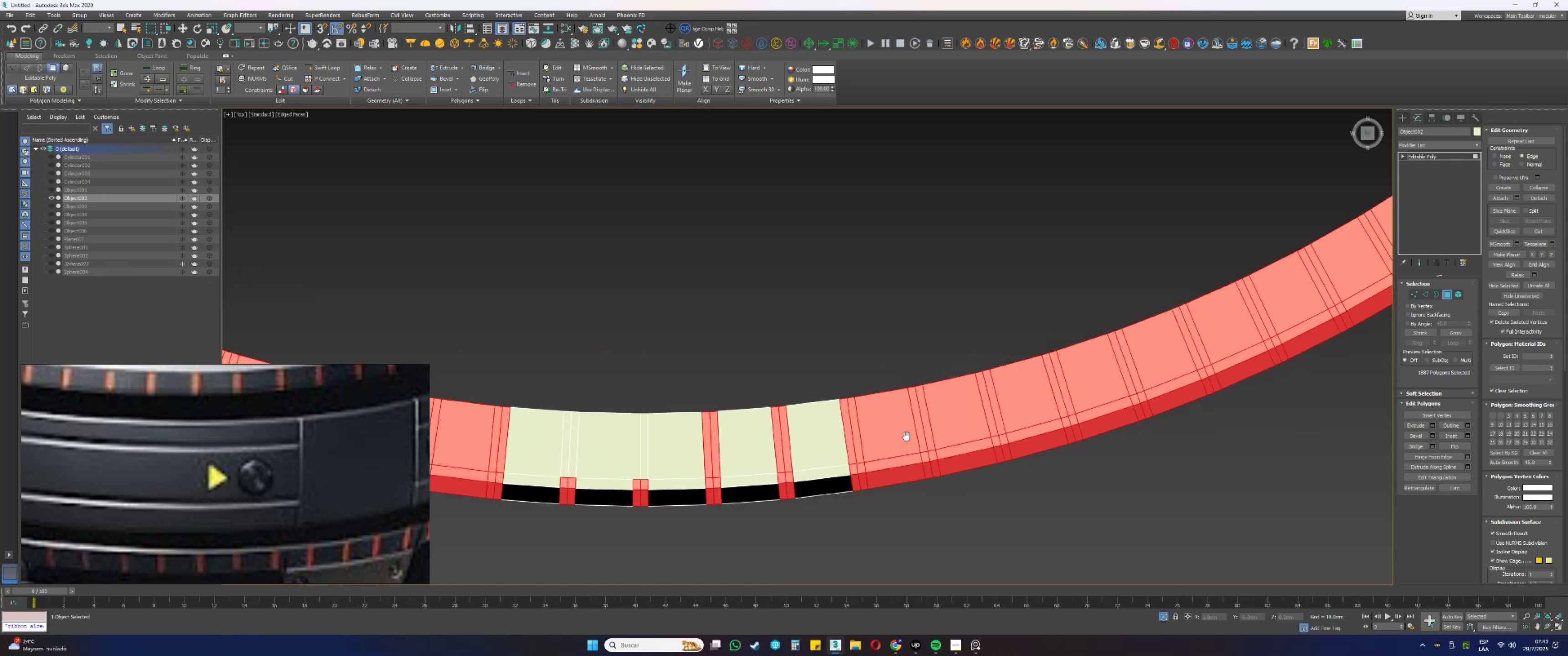 
hold_key(key=AltLeft, duration=1.5)
 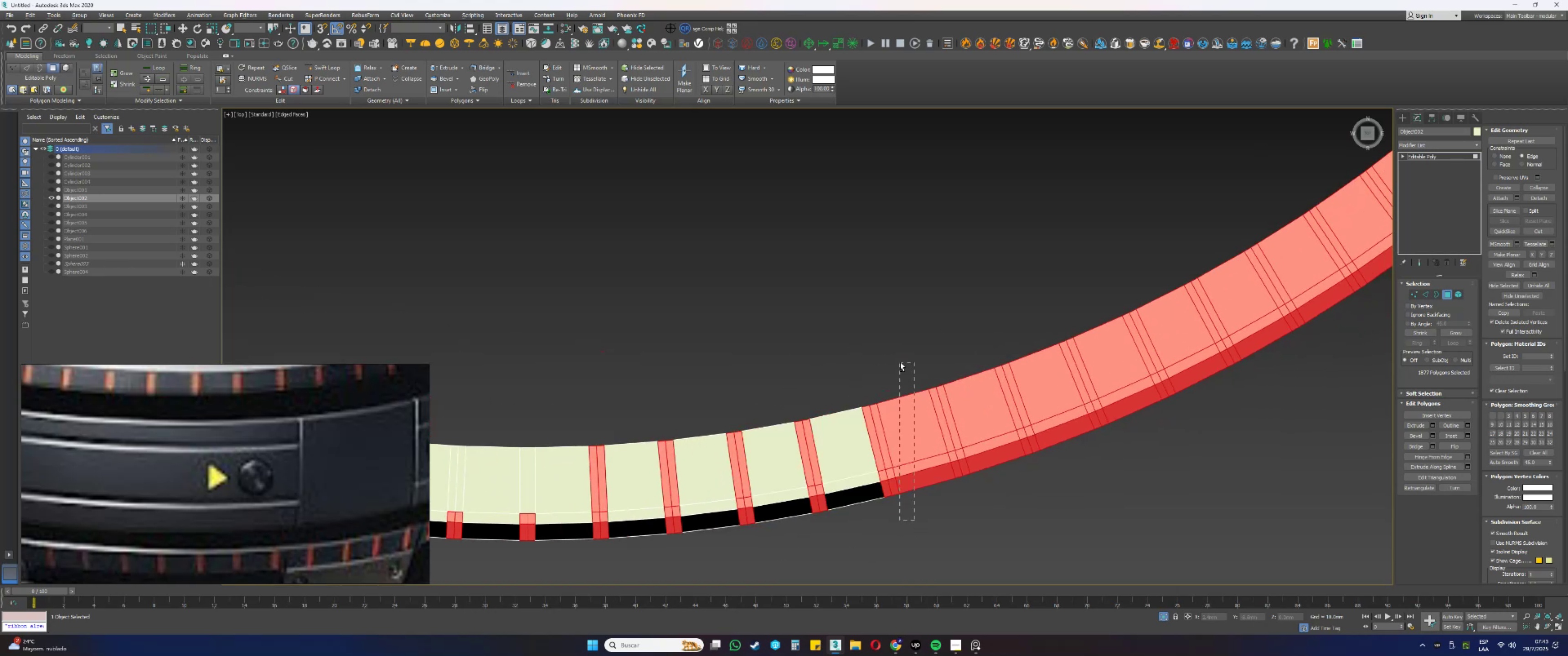 
hold_key(key=AltLeft, duration=0.65)
 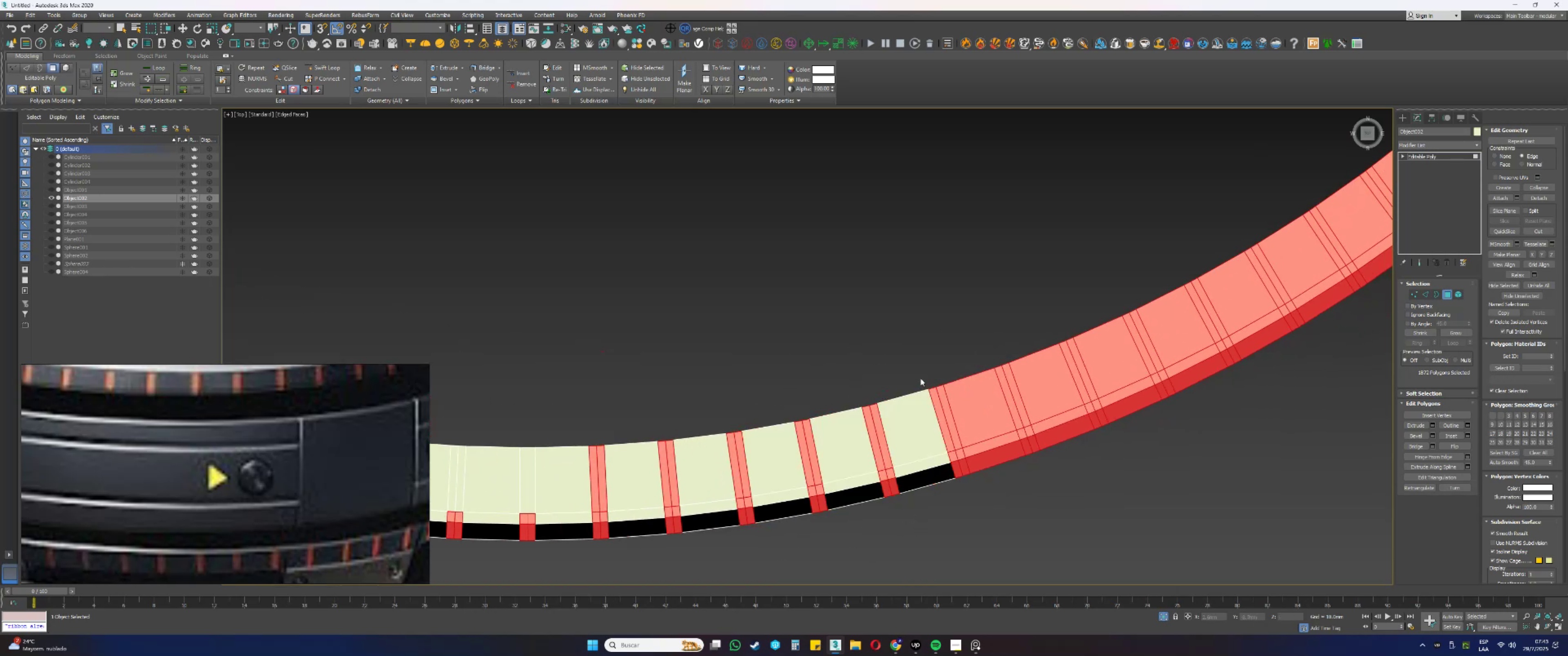 
hold_key(key=AltLeft, duration=1.41)
 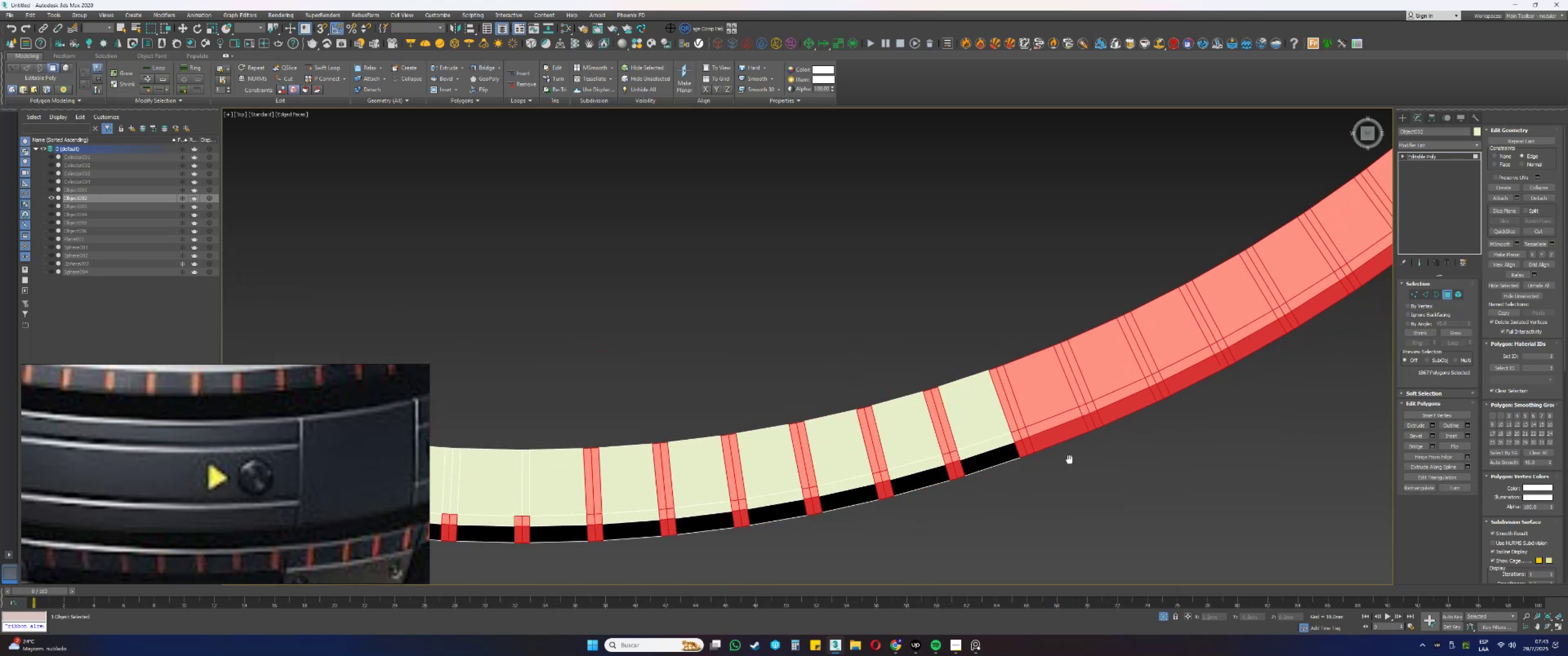 
hold_key(key=AltLeft, duration=0.94)
 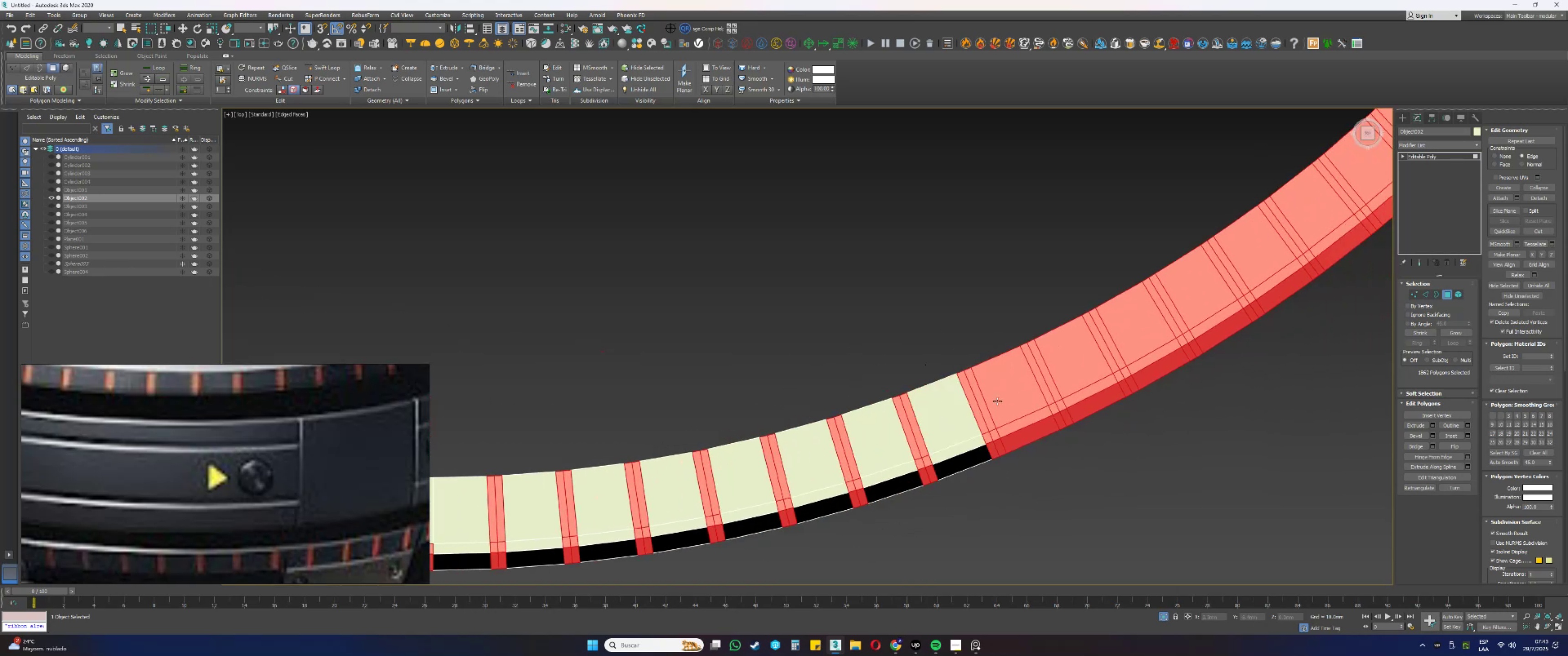 
hold_key(key=AltLeft, duration=0.74)
 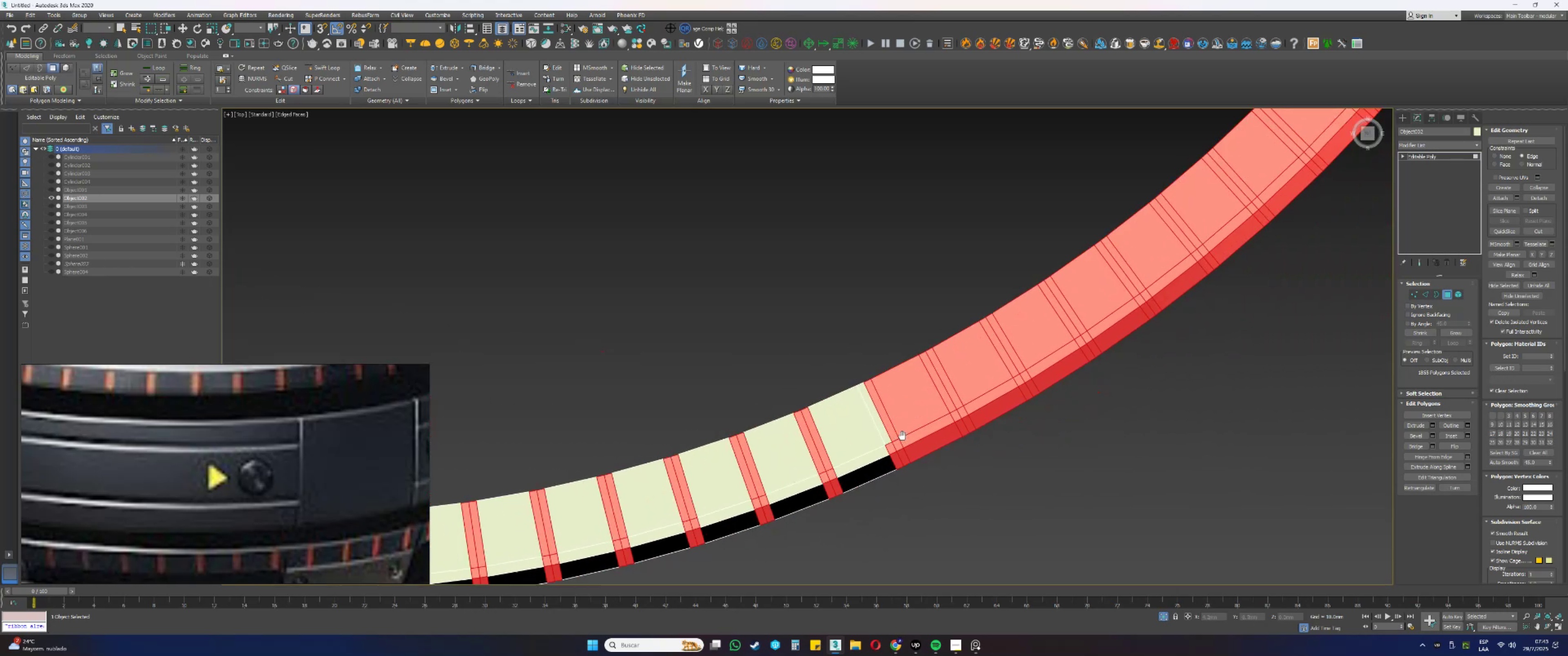 
hold_key(key=AltLeft, duration=1.53)
 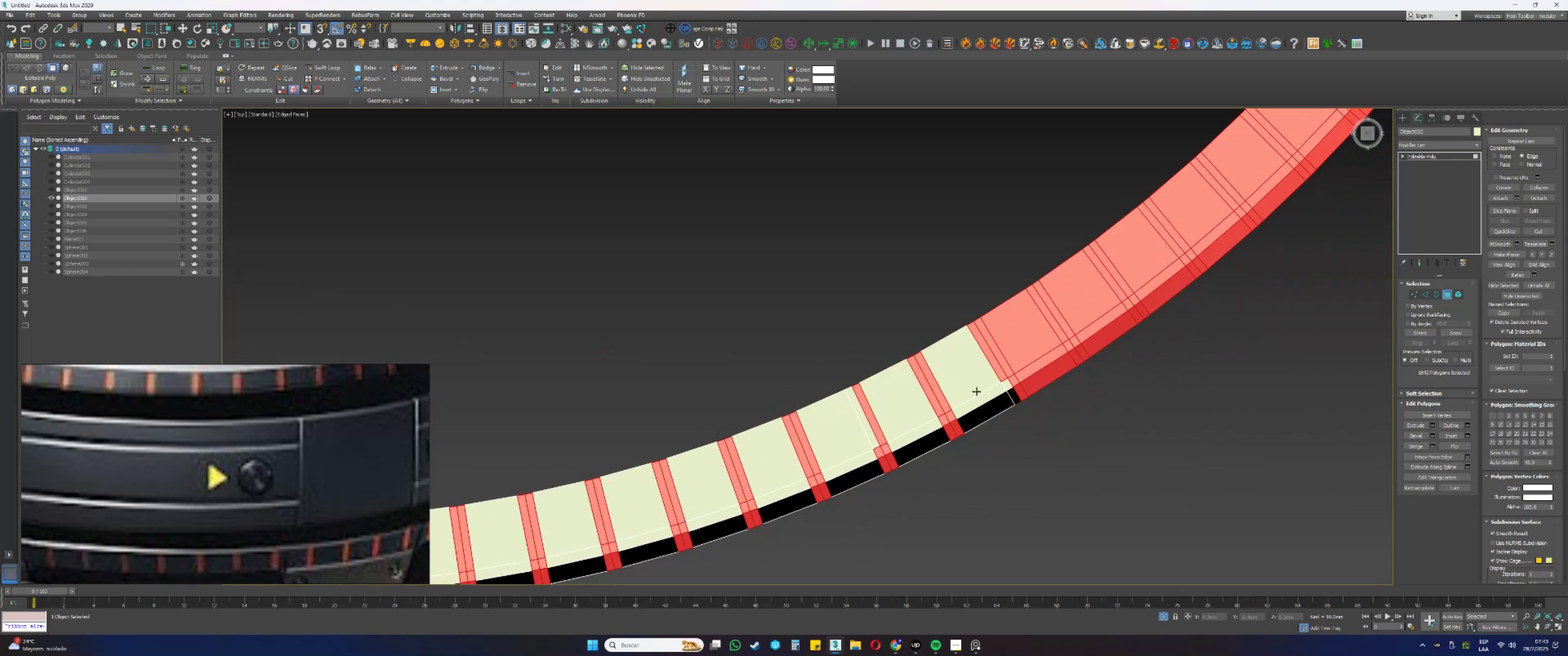 
hold_key(key=AltLeft, duration=0.3)
 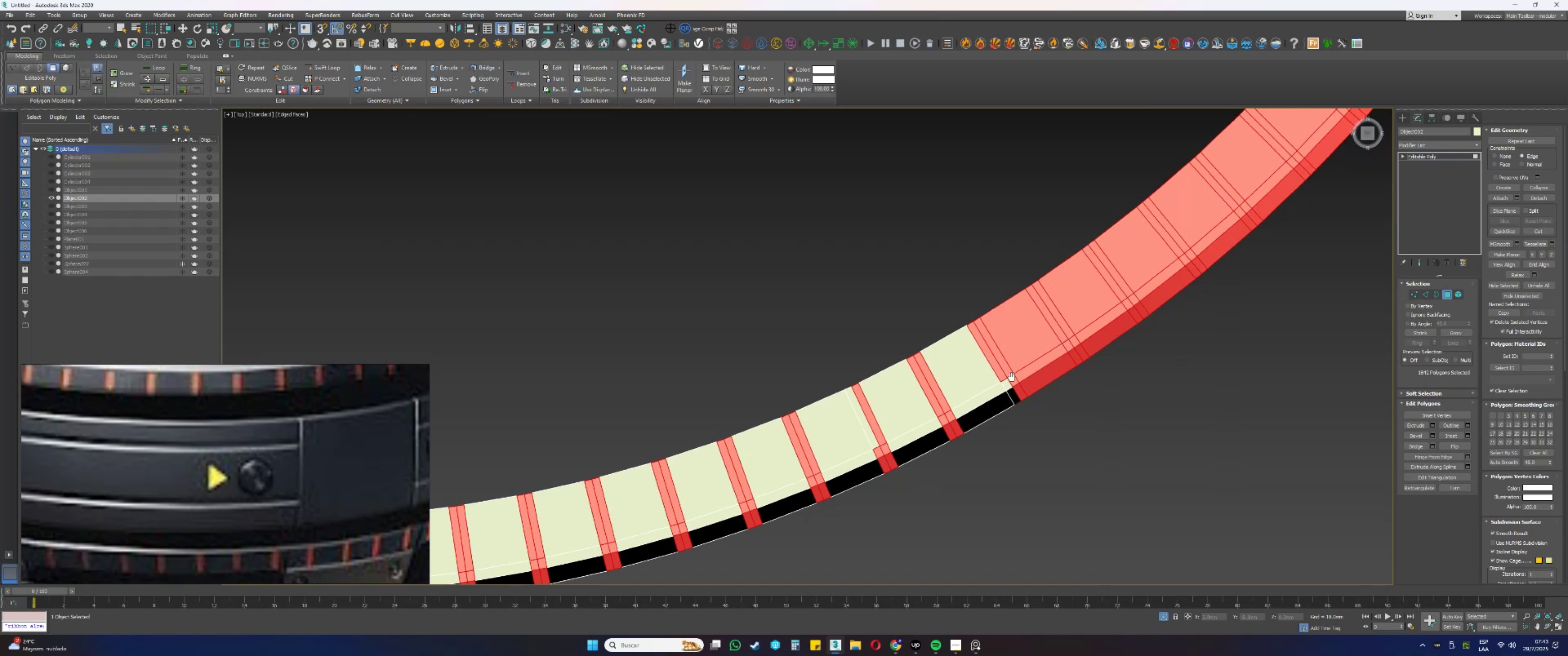 
hold_key(key=AltLeft, duration=0.86)
 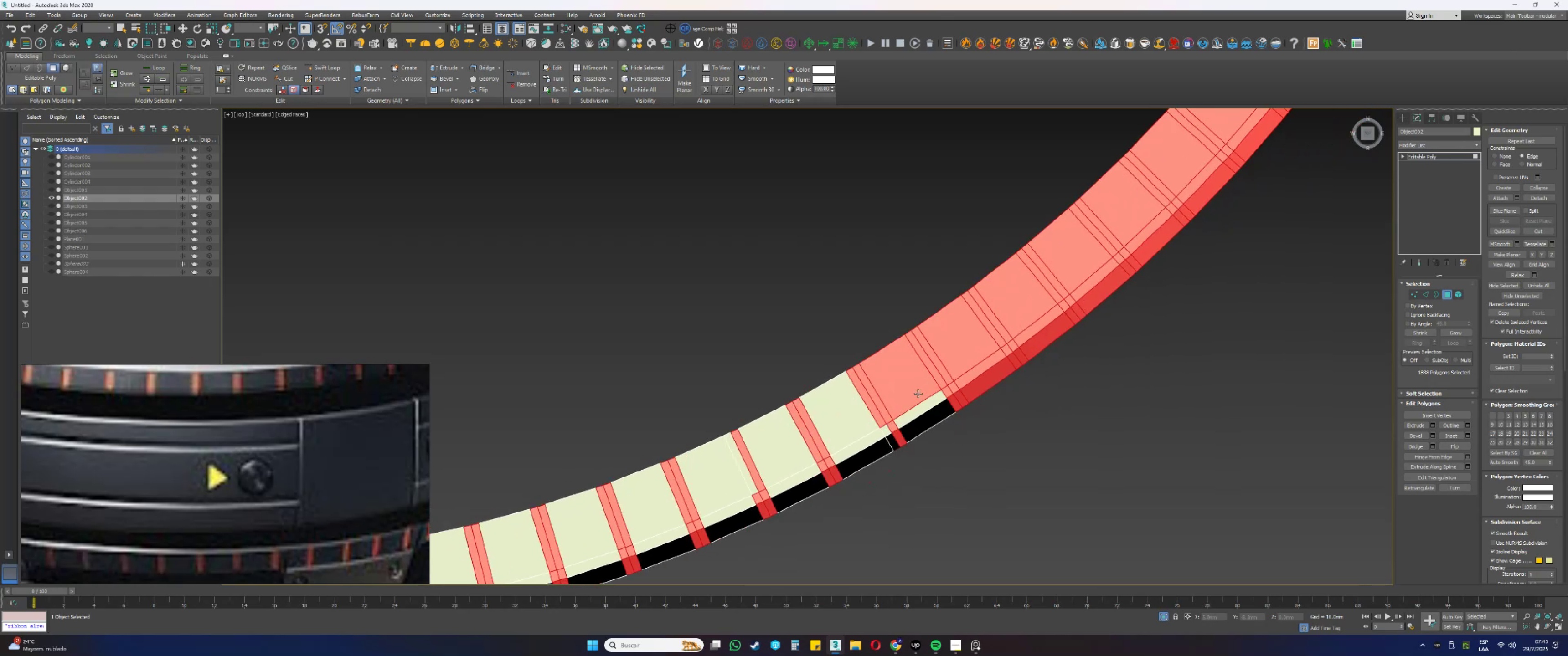 
key(Control+ControlLeft)
 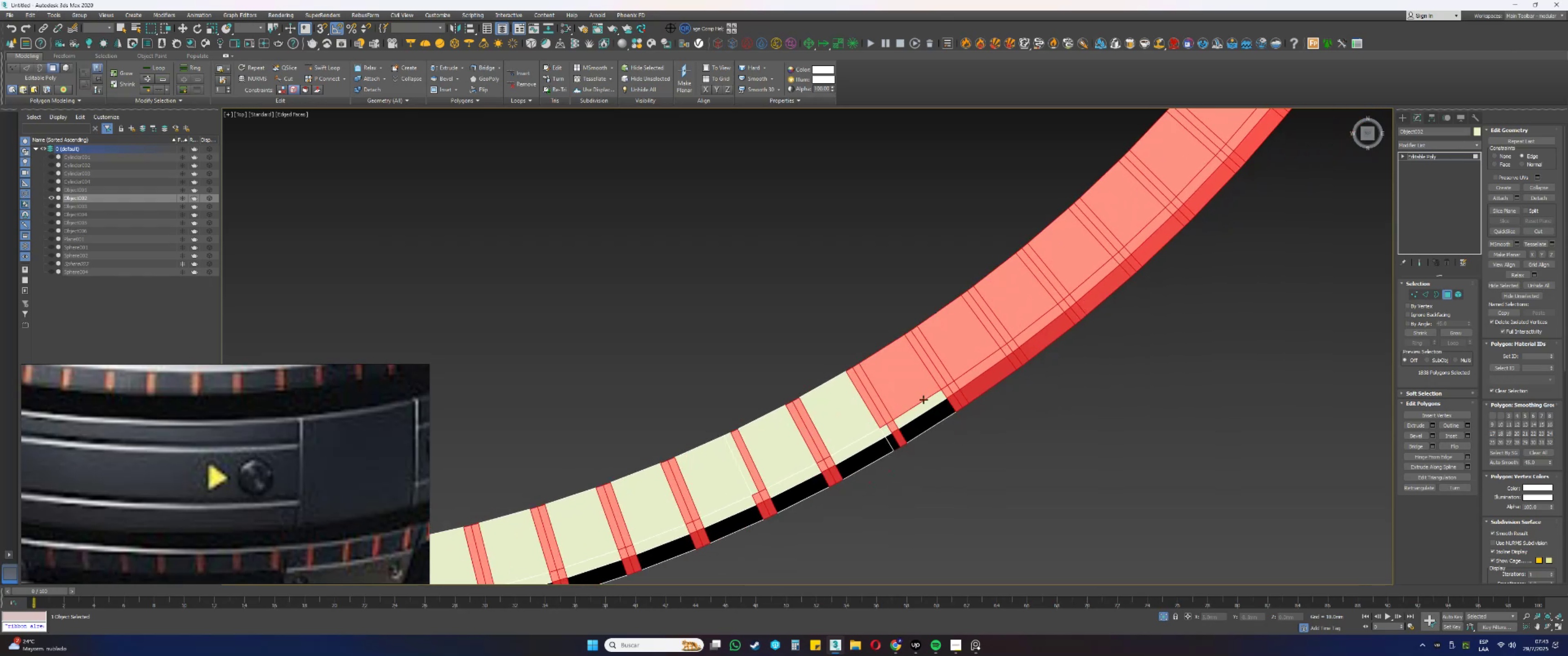 
key(Control+Z)
 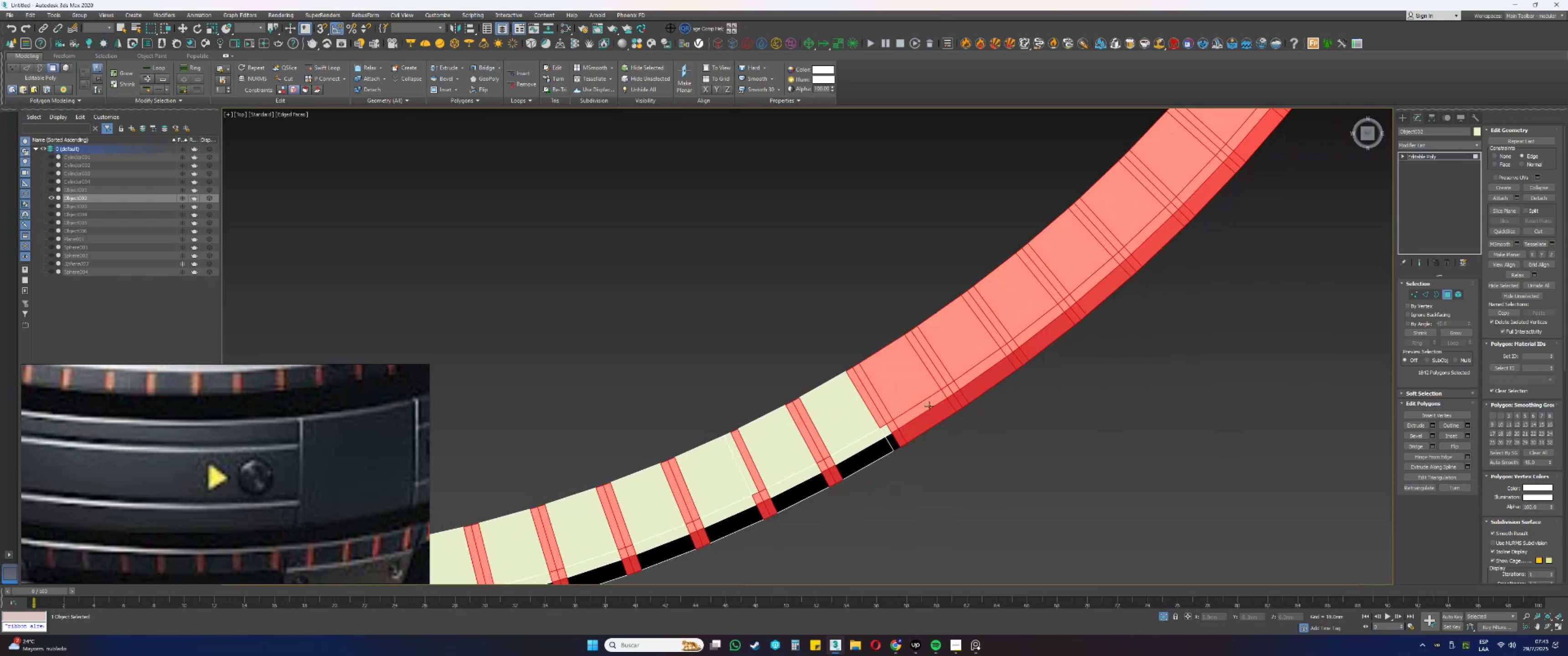 
key(Control+ControlLeft)
 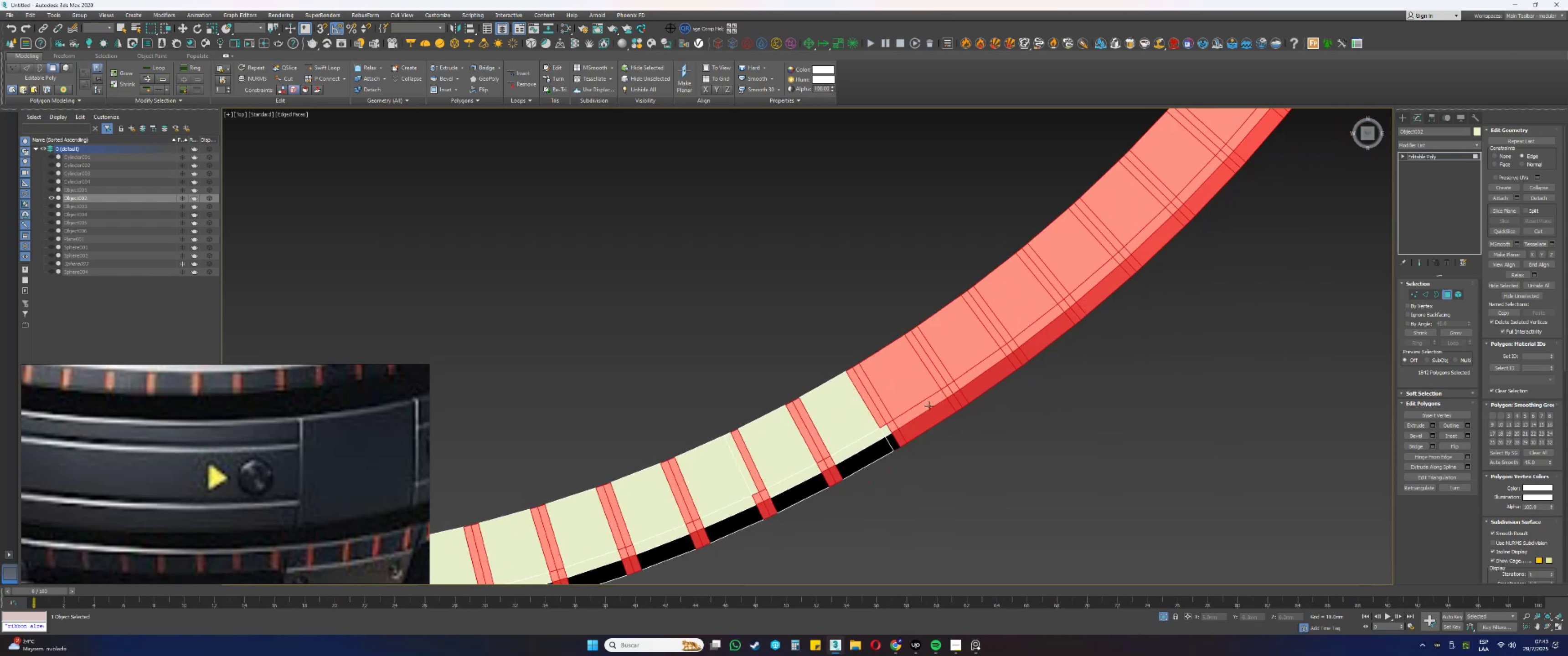 
key(Control+Z)
 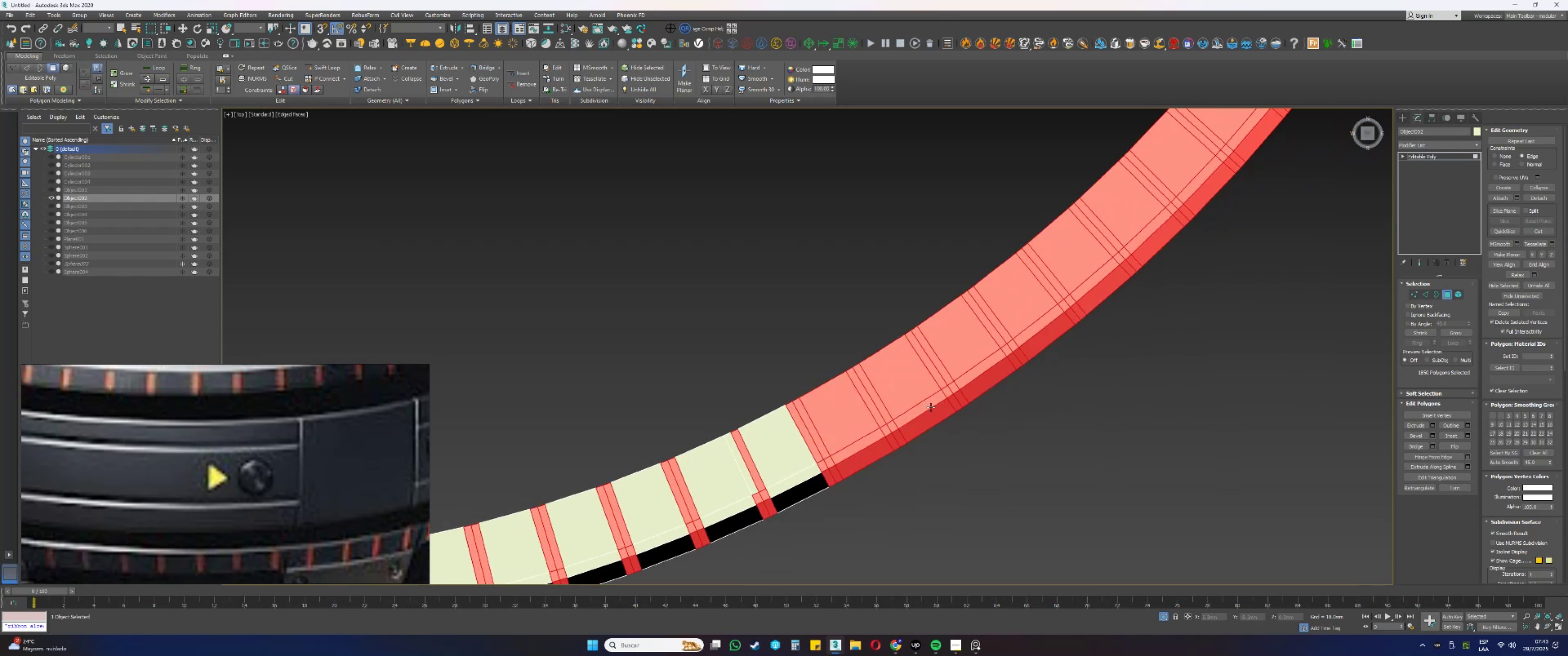 
hold_key(key=AltLeft, duration=1.51)
 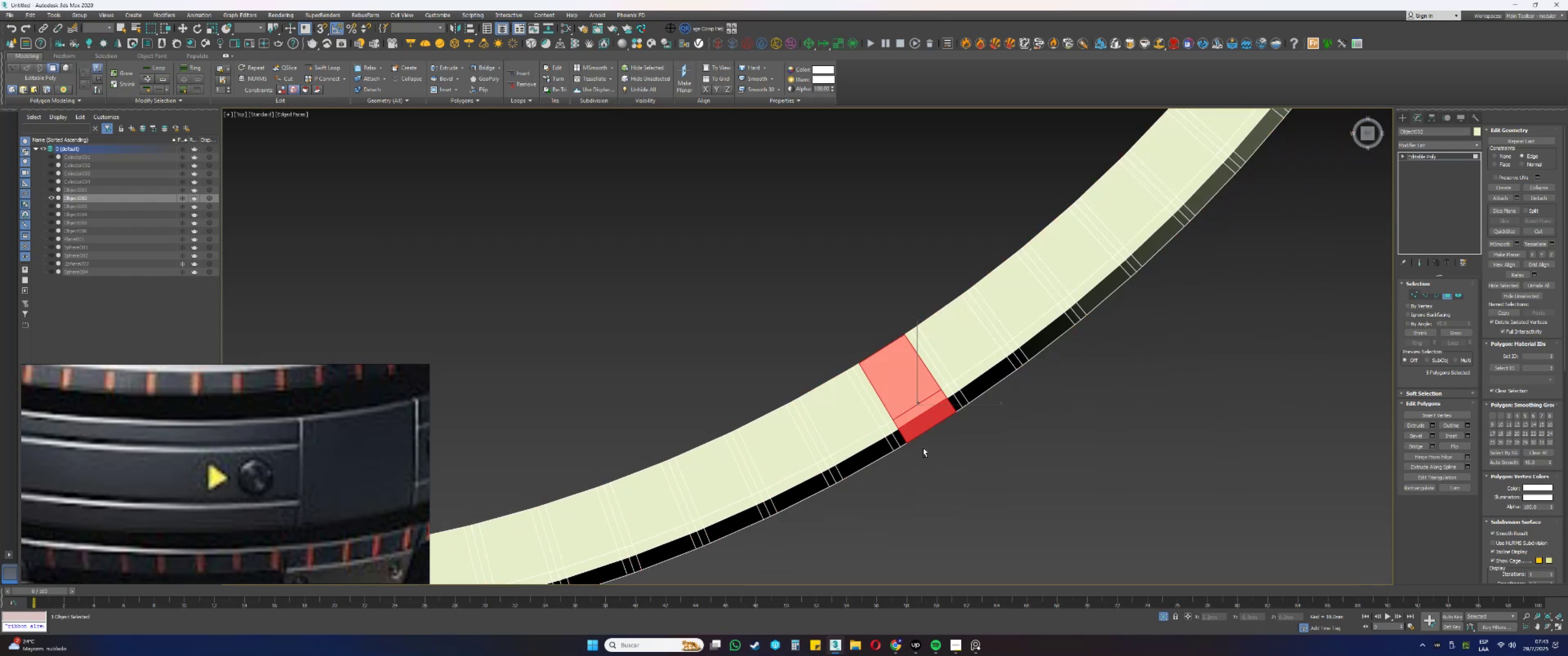 
key(F3)
 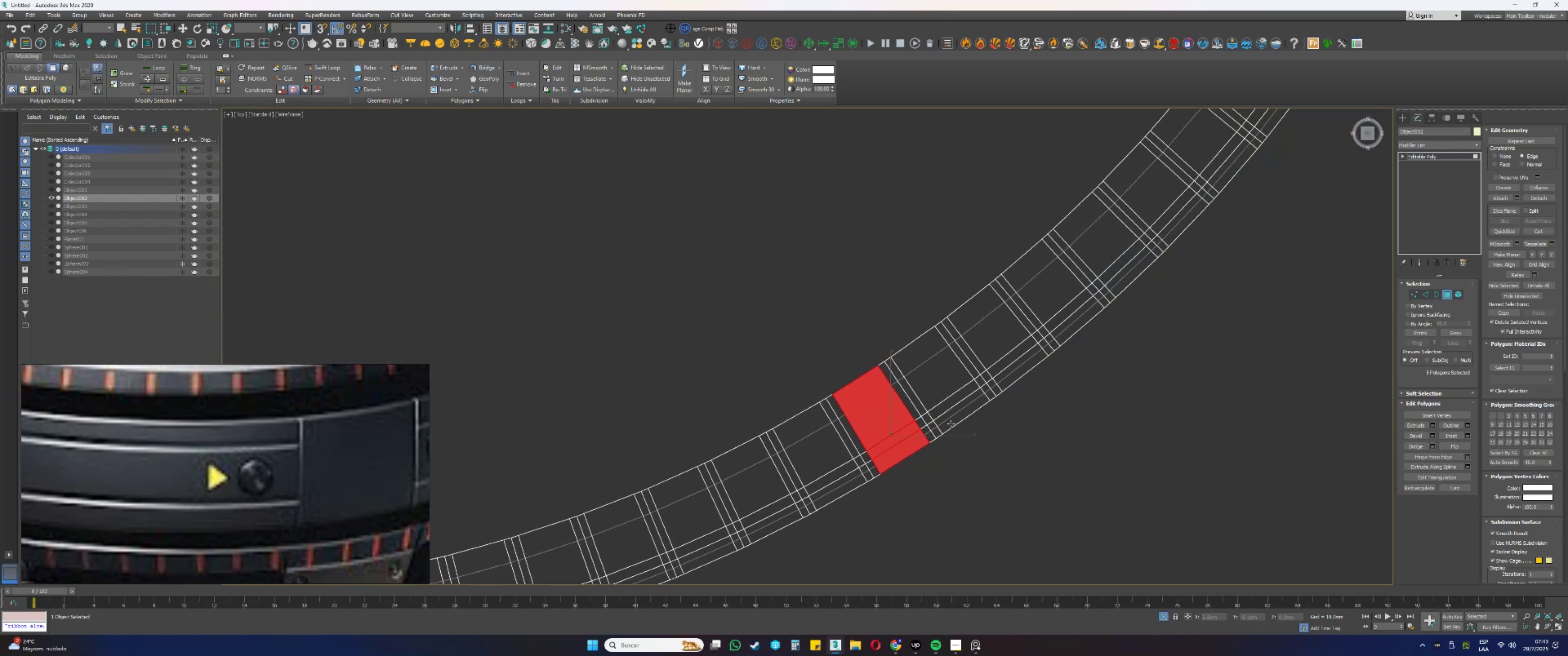 
key(Control+ControlLeft)
 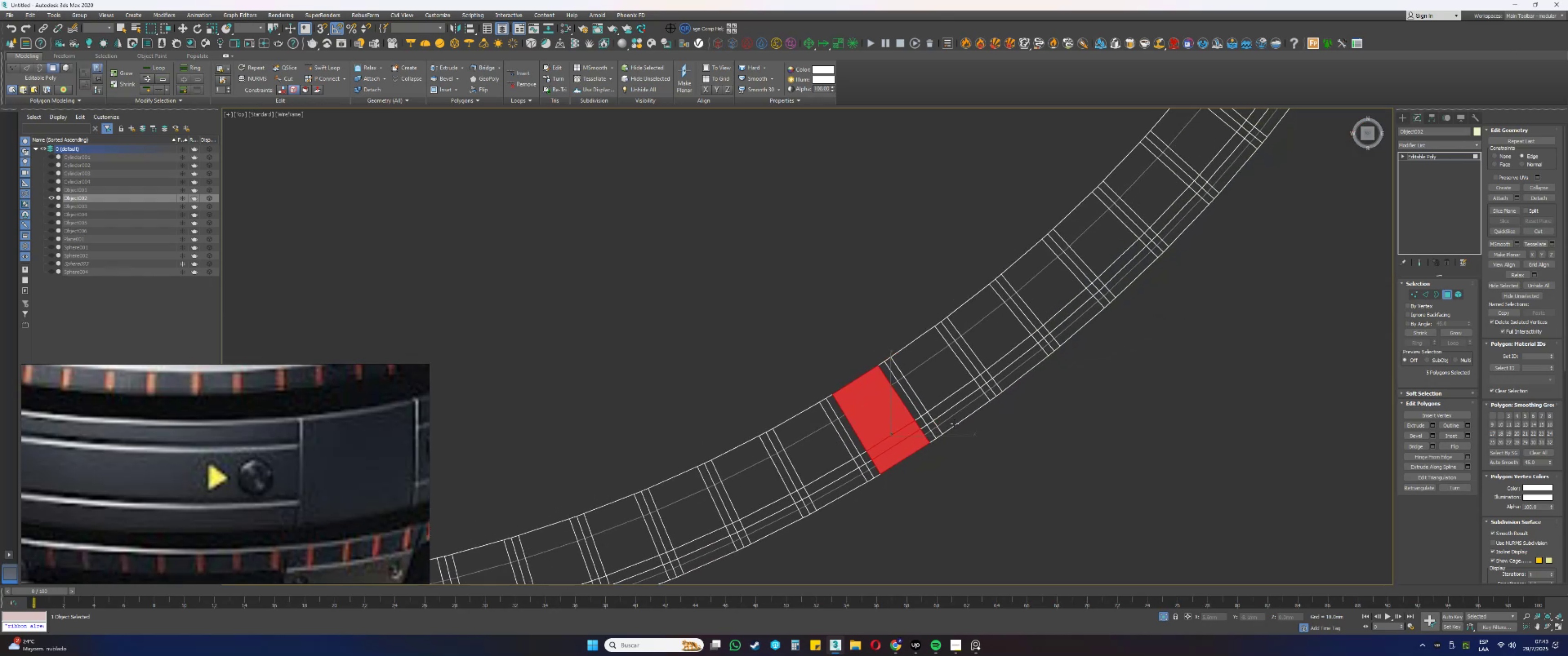 
key(Control+Z)
 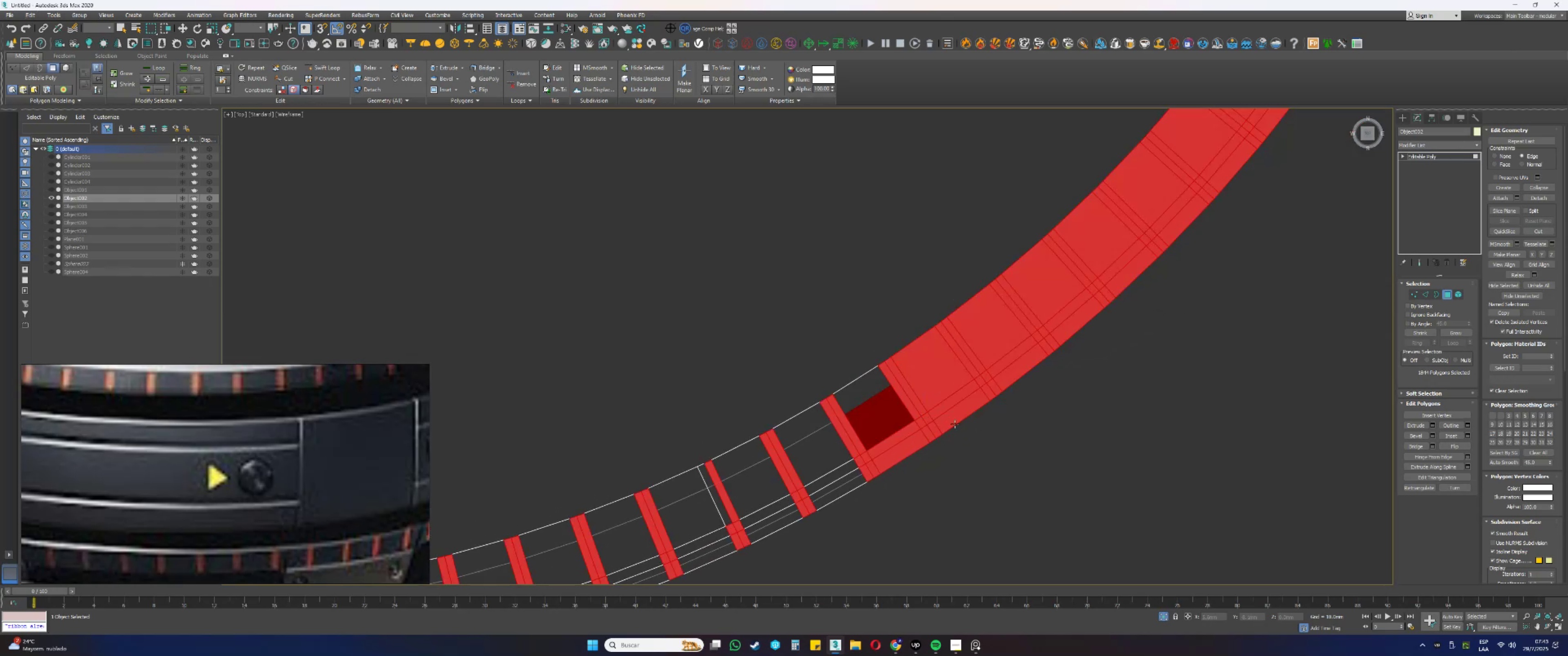 
hold_key(key=AltLeft, duration=1.43)
 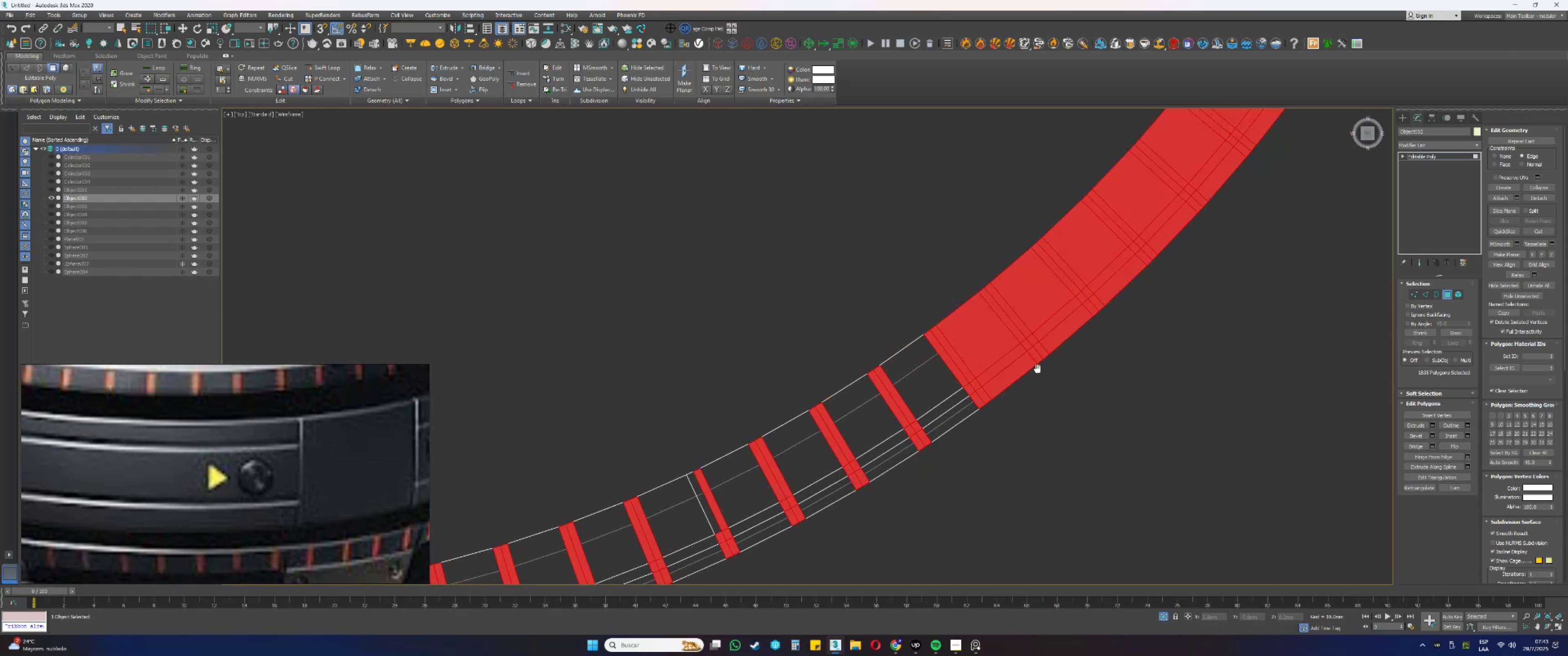 
hold_key(key=AltLeft, duration=1.37)
 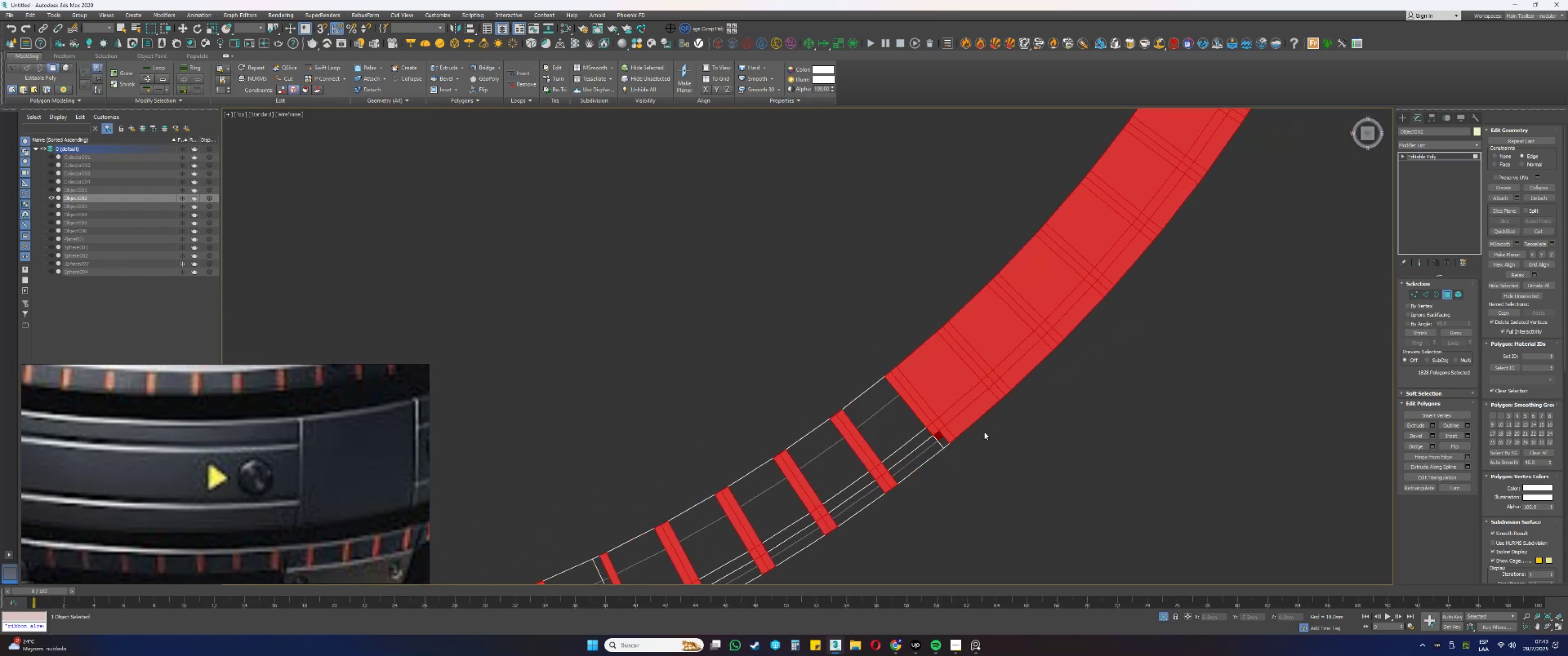 
key(Control+ControlLeft)
 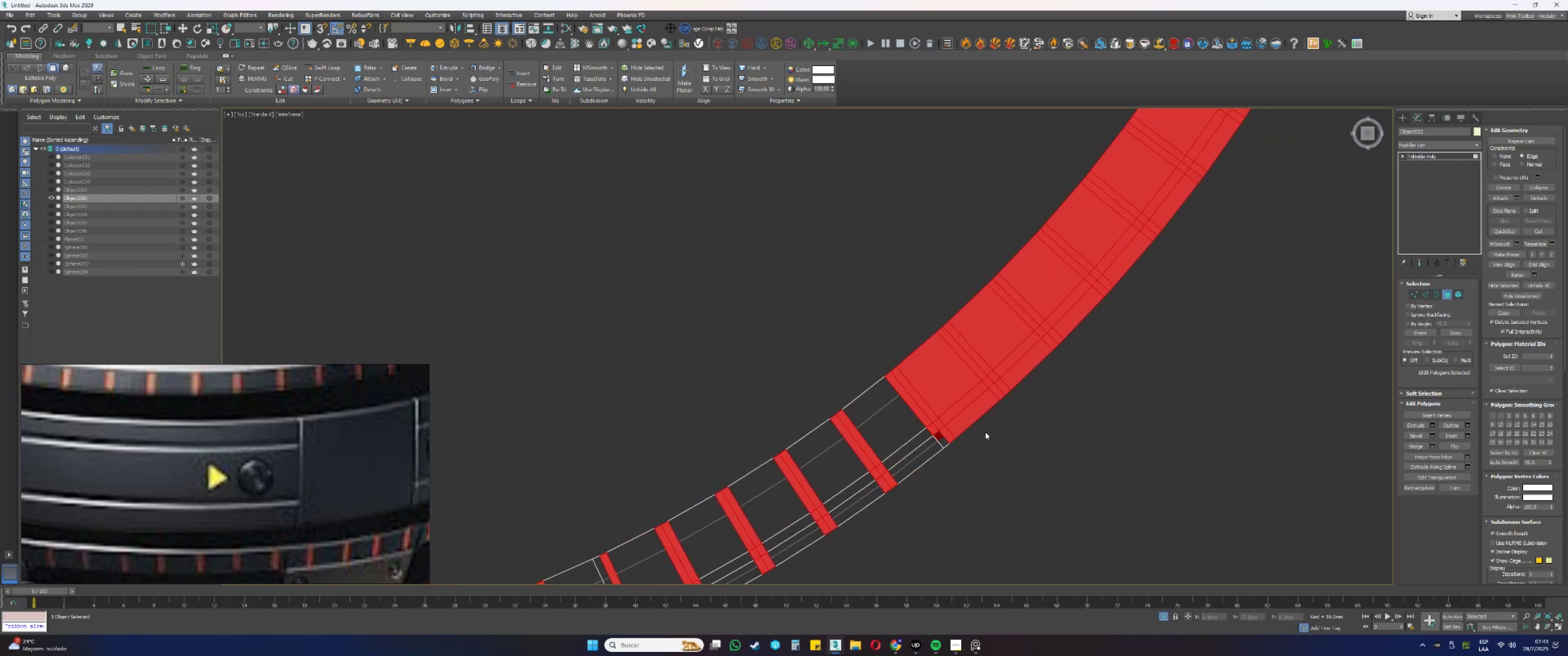 
key(Control+Z)
 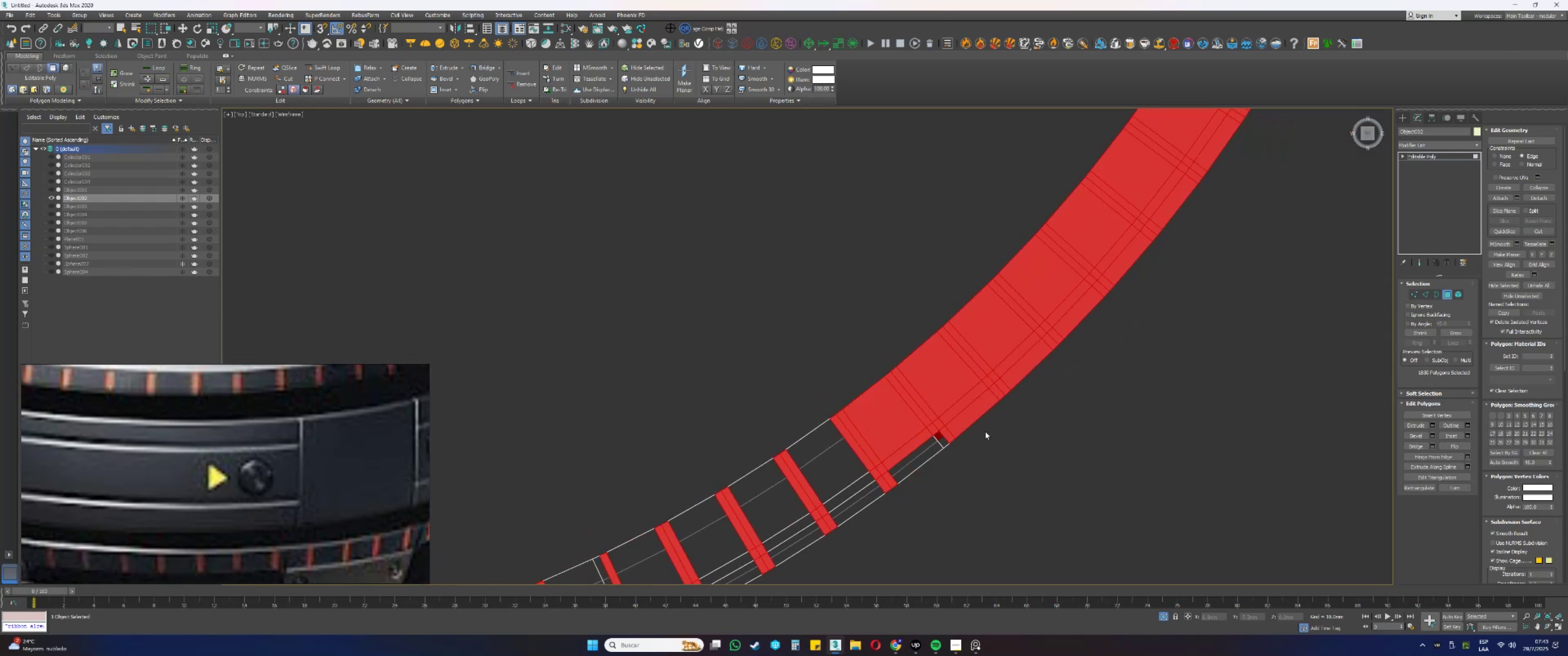 
key(Control+ControlLeft)
 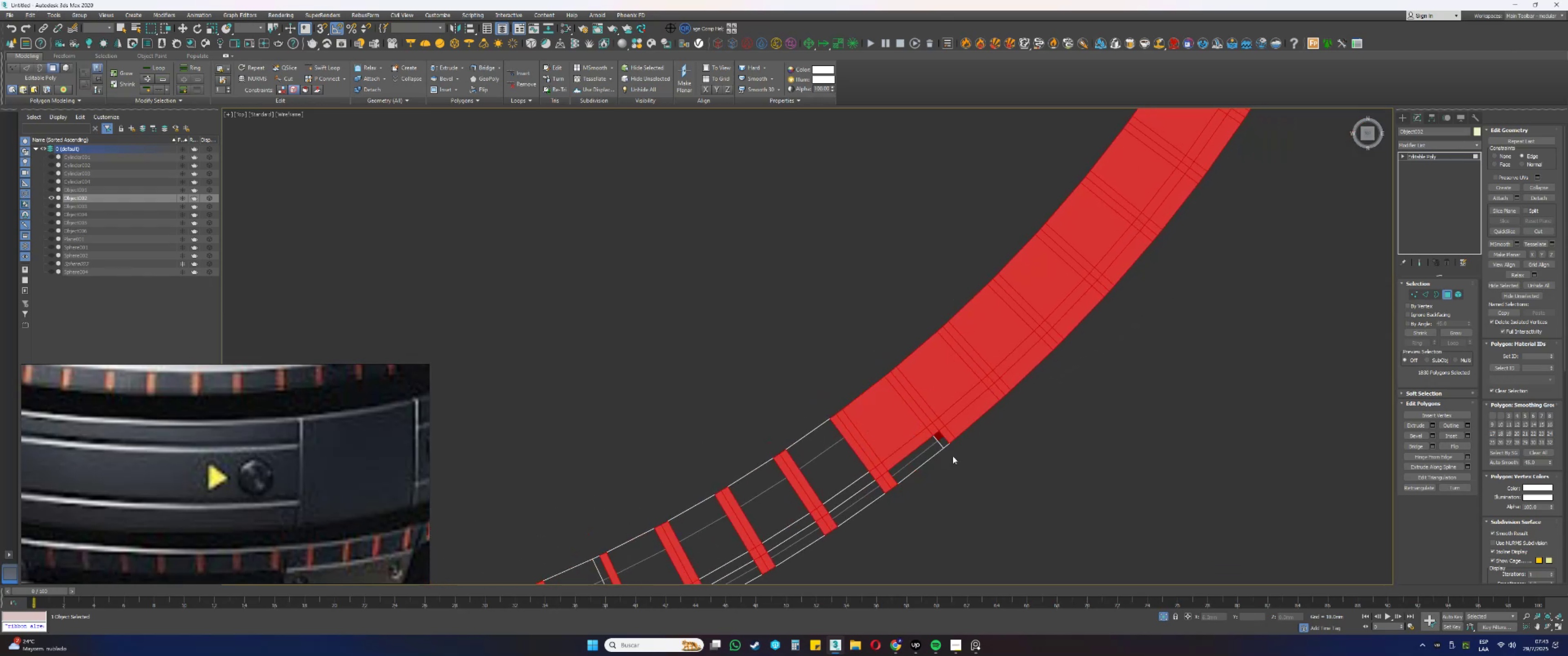 
key(Control+Z)
 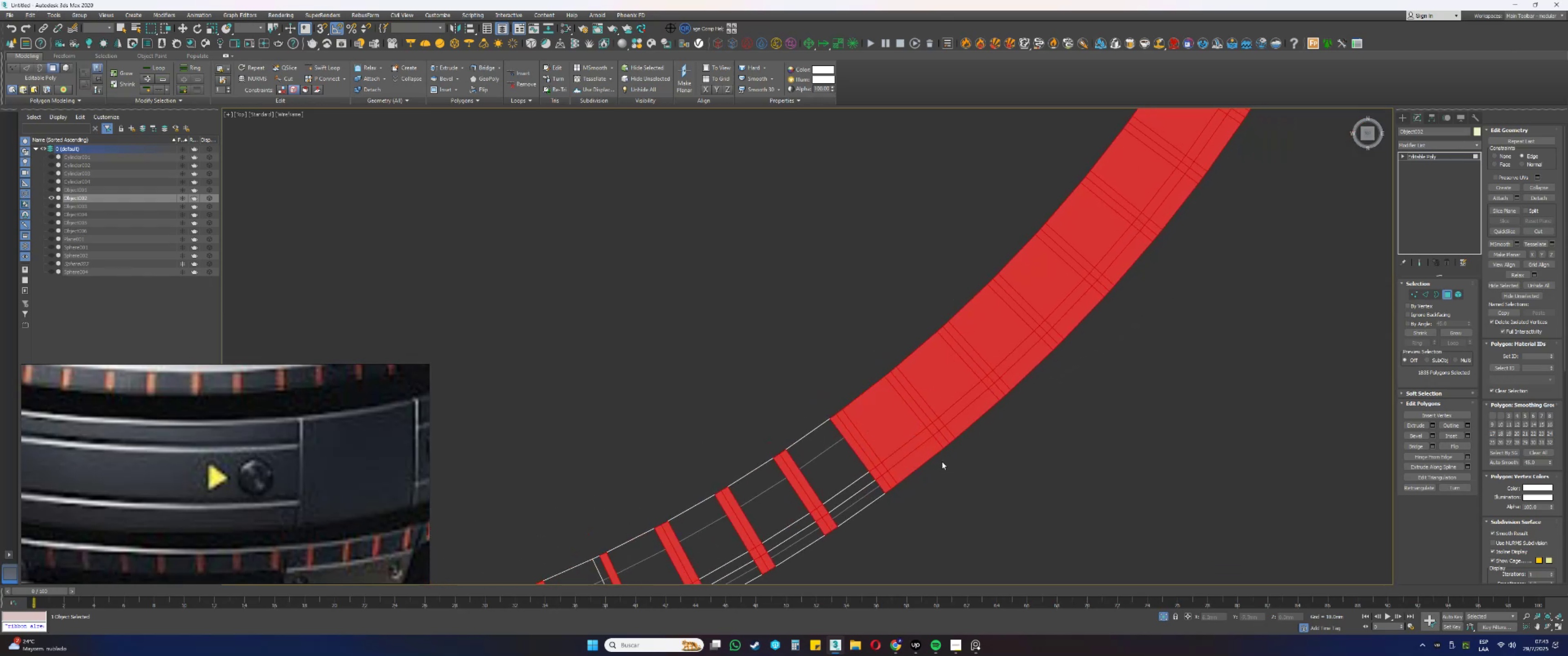 
hold_key(key=AltLeft, duration=1.5)
 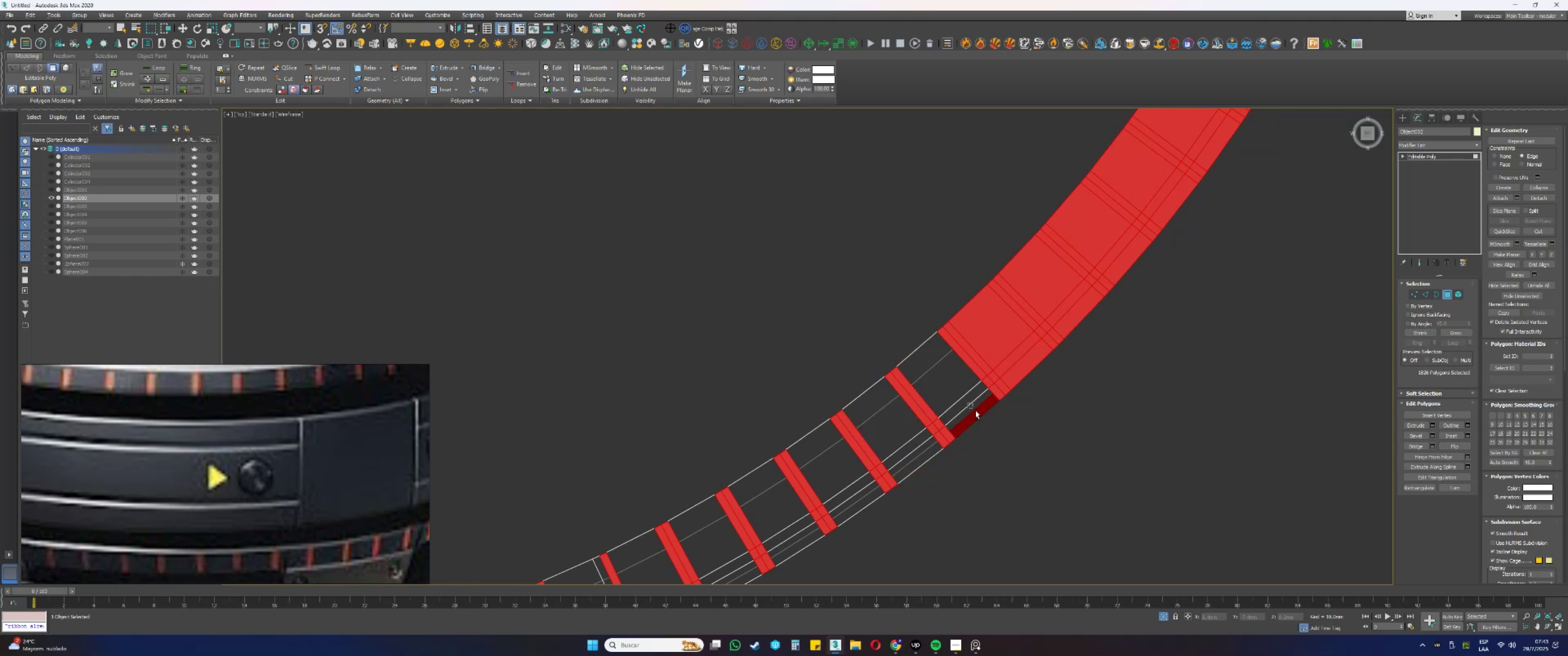 
key(Alt+AltLeft)
 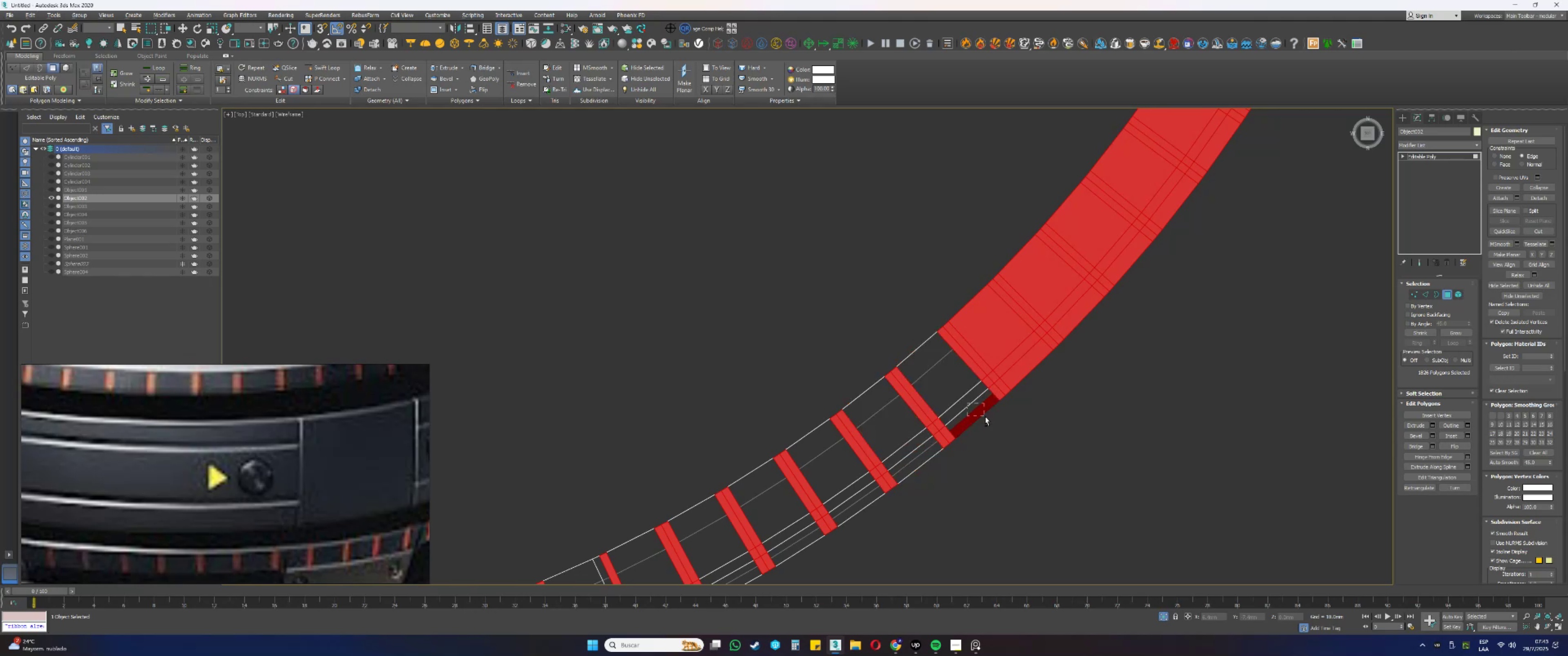 
key(Alt+AltLeft)
 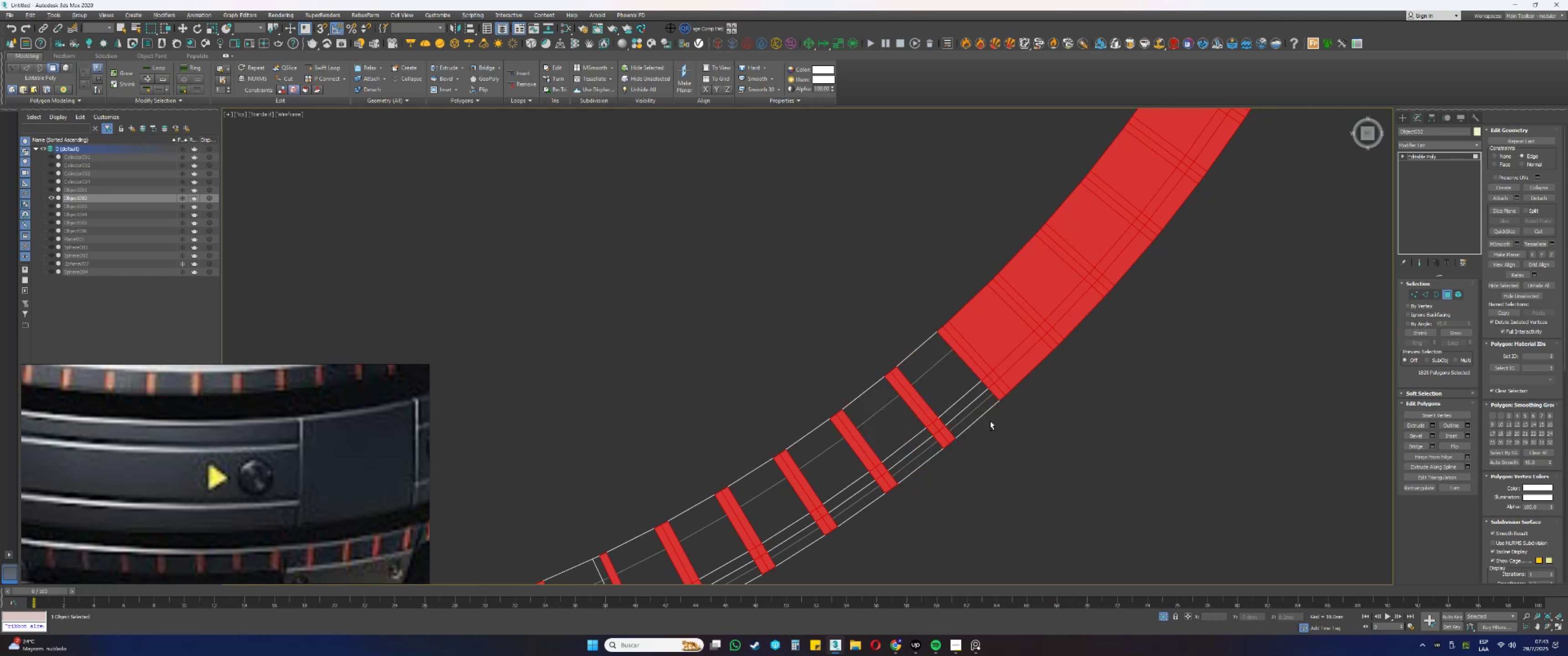 
key(Alt+AltLeft)
 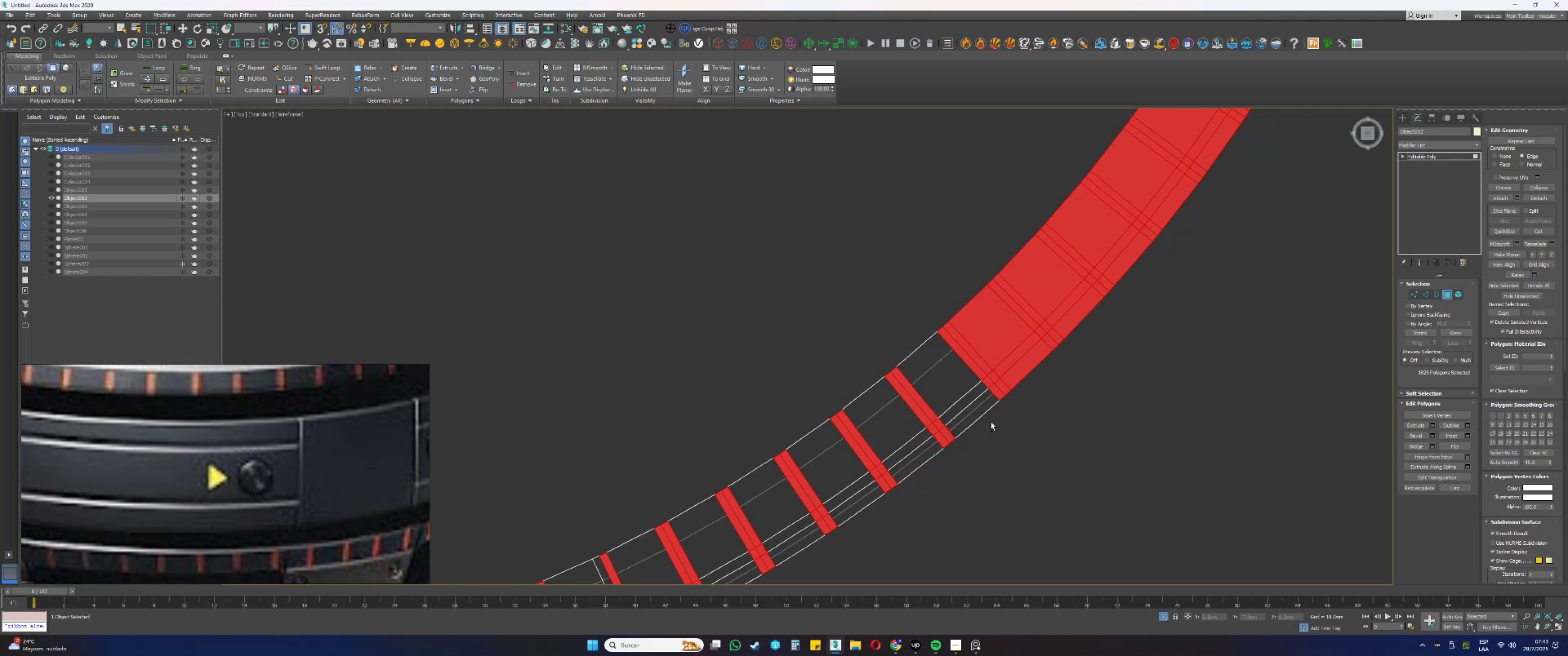 
key(Alt+AltLeft)
 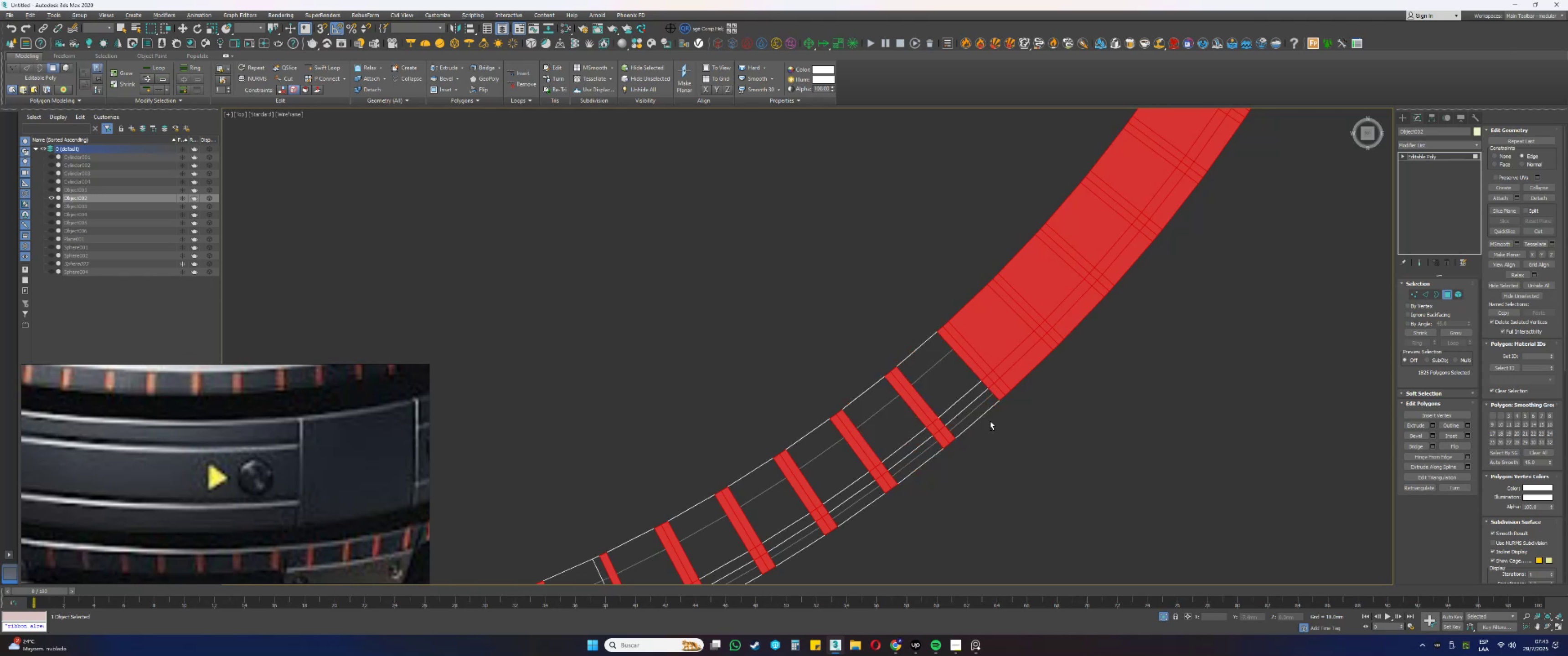 
key(Alt+AltLeft)
 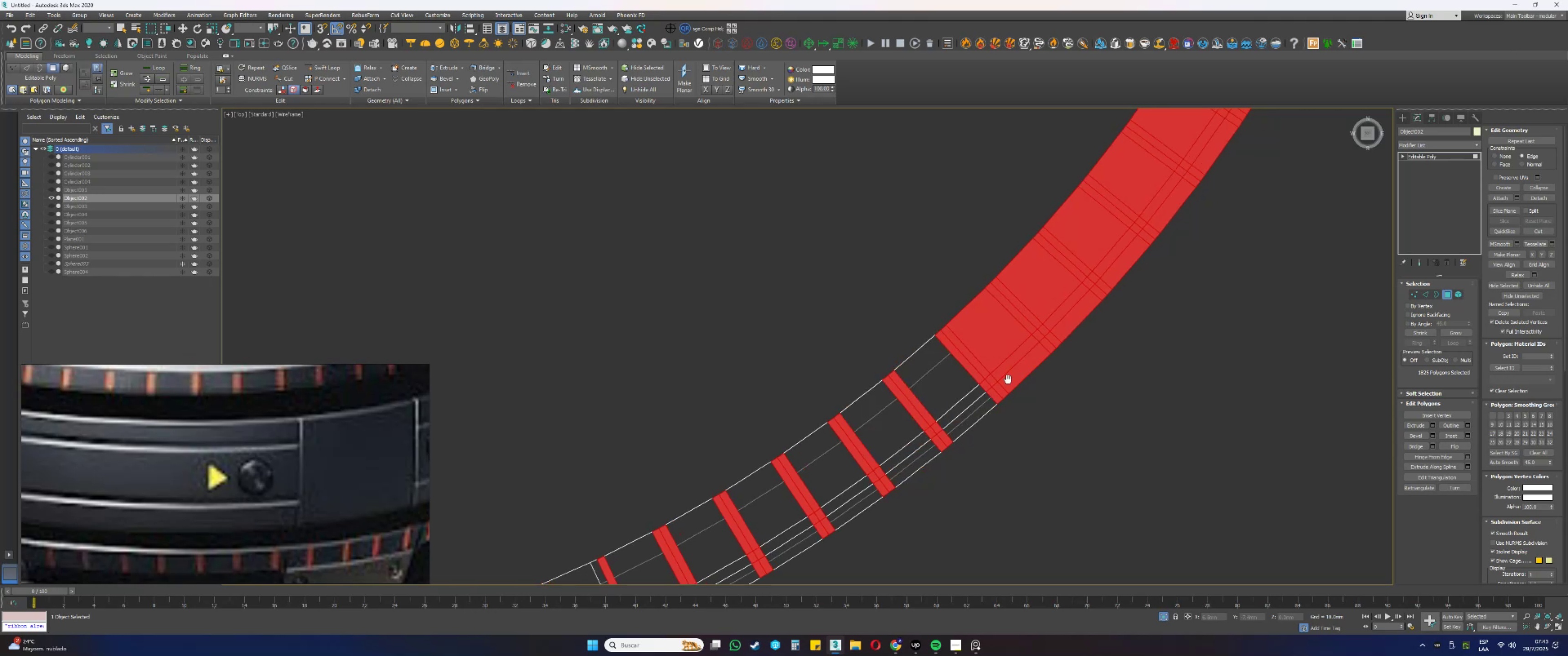 
hold_key(key=AltLeft, duration=1.01)
 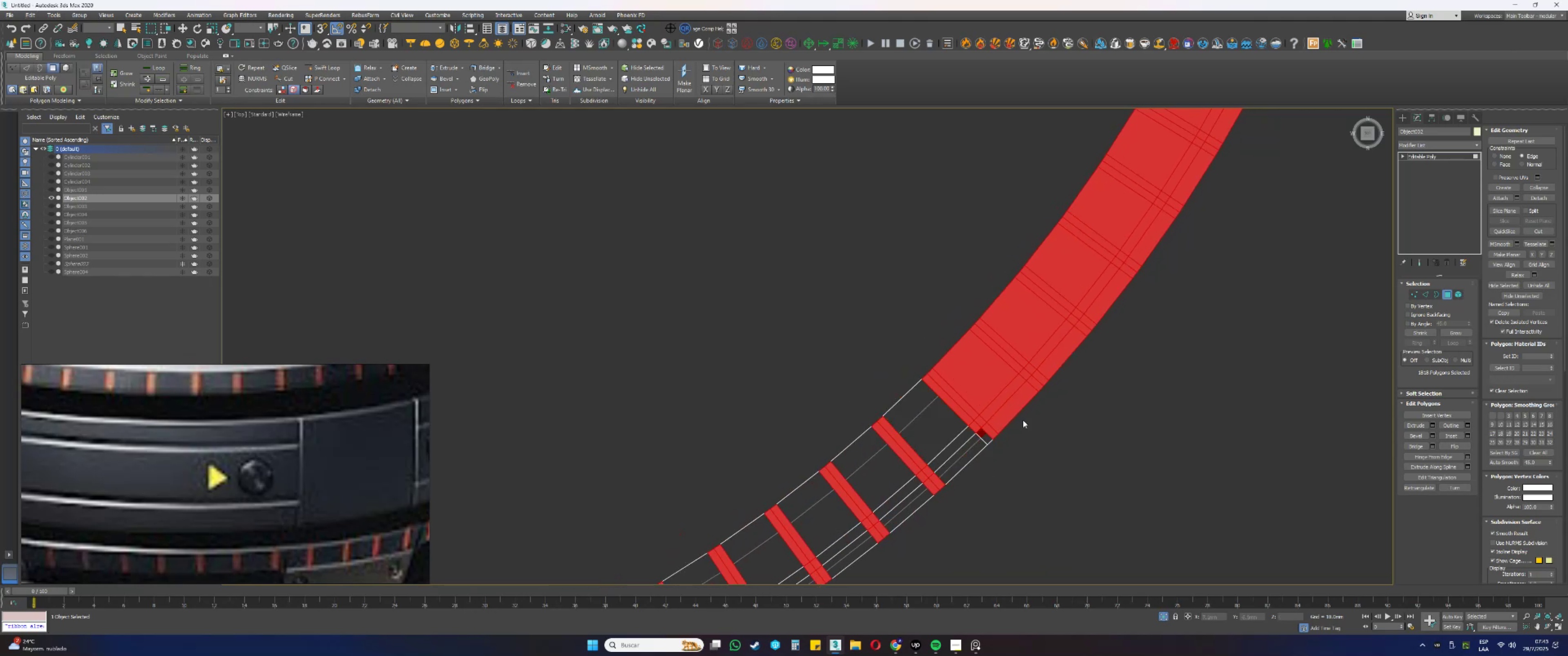 
key(Alt+AltLeft)
 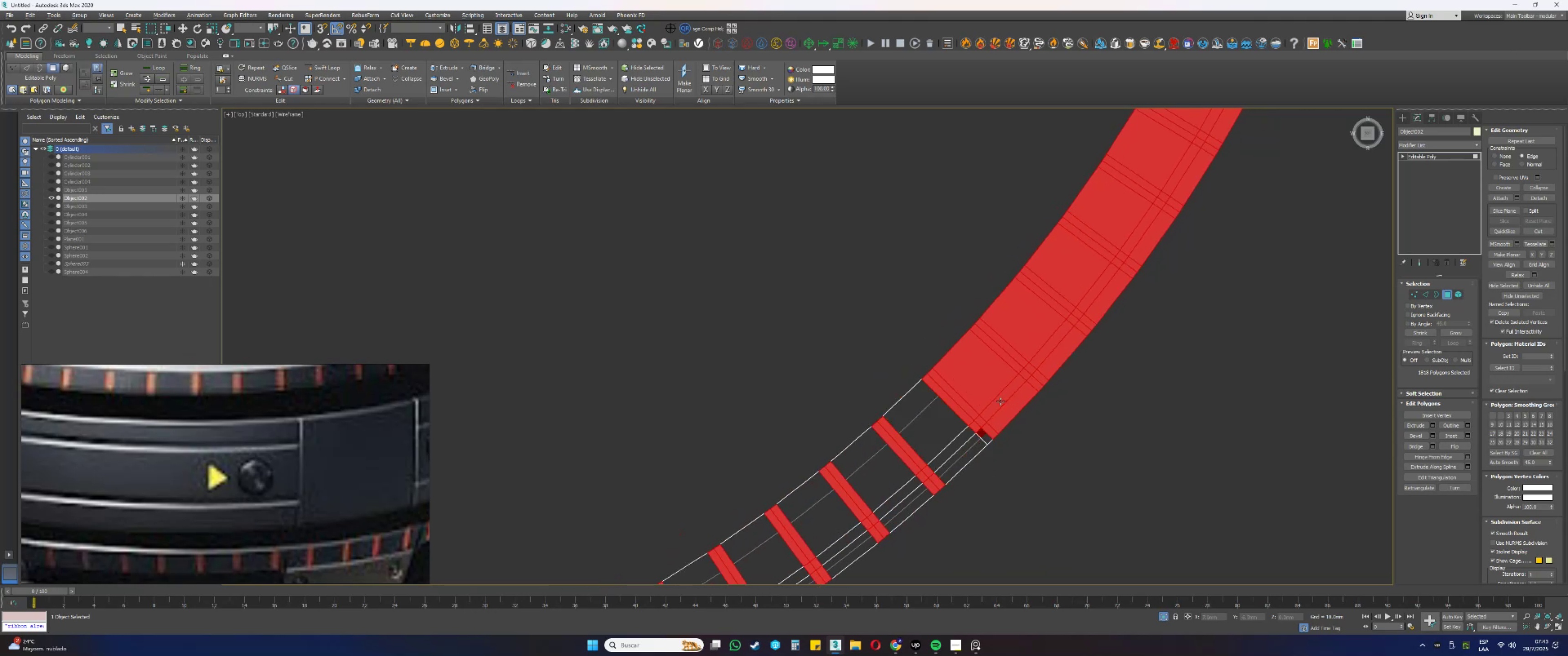 
key(Control+ControlLeft)
 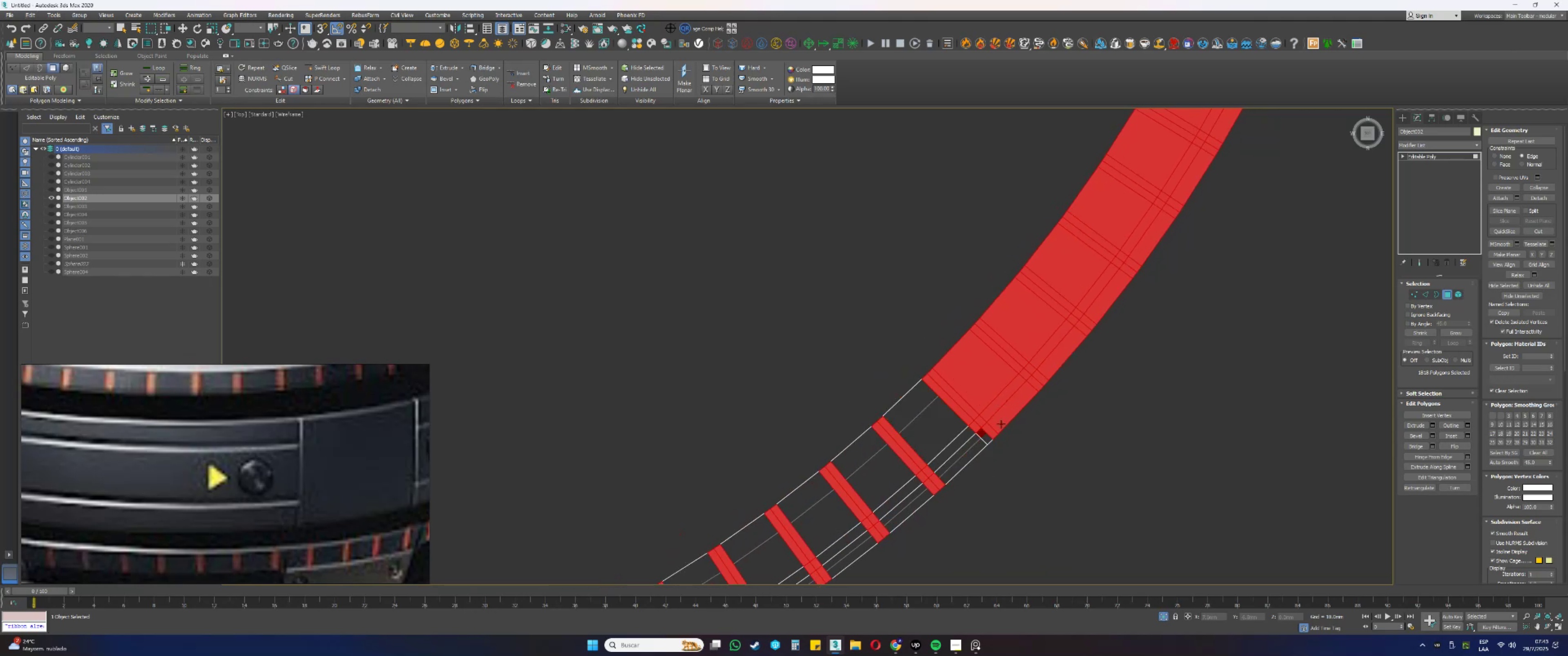 
key(Control+Z)
 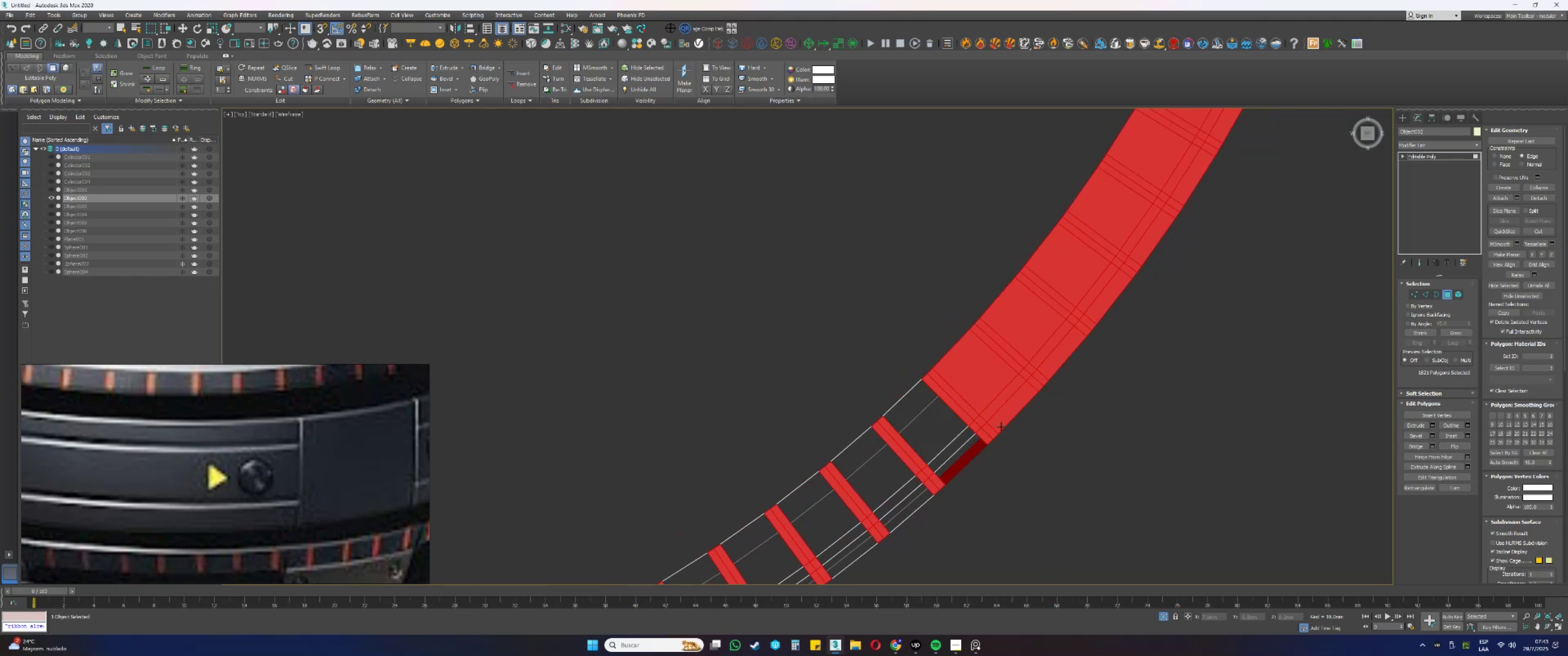 
hold_key(key=AltLeft, duration=0.38)
 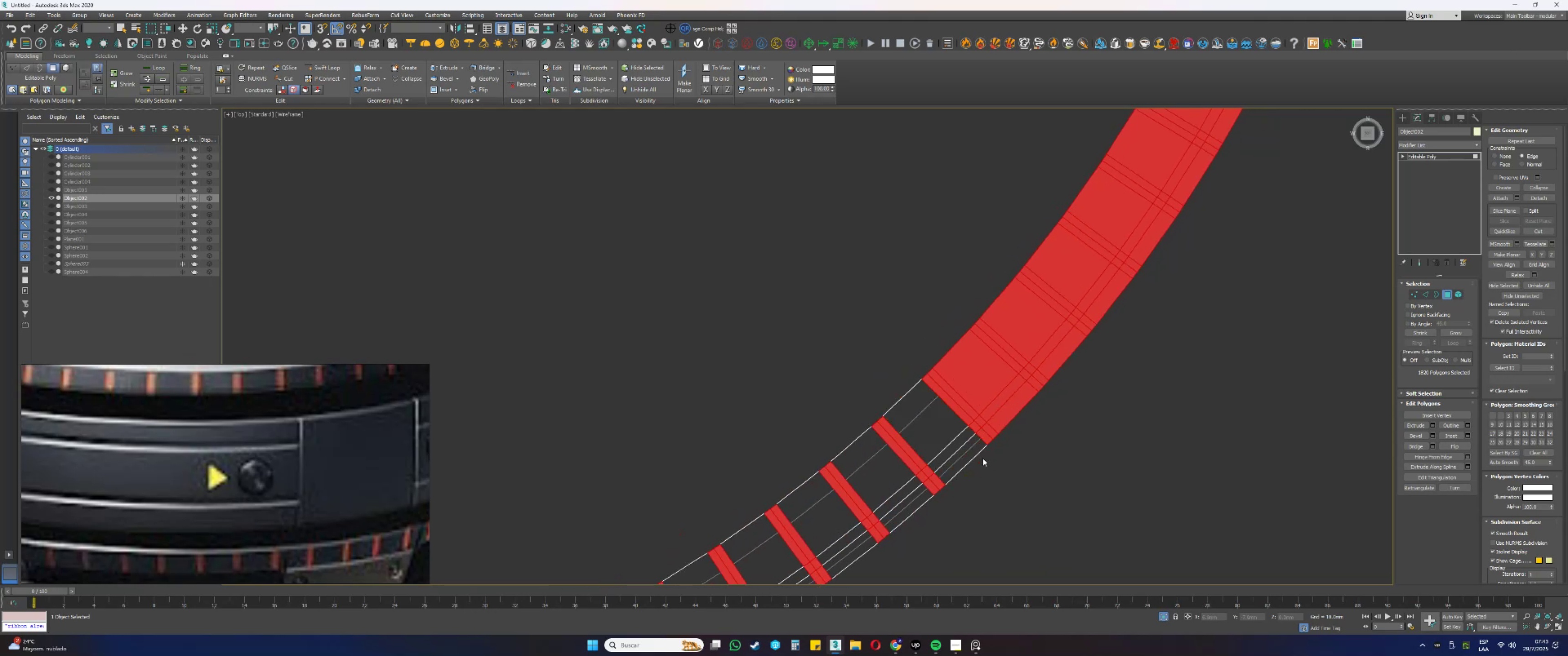 
hold_key(key=AltLeft, duration=1.12)
 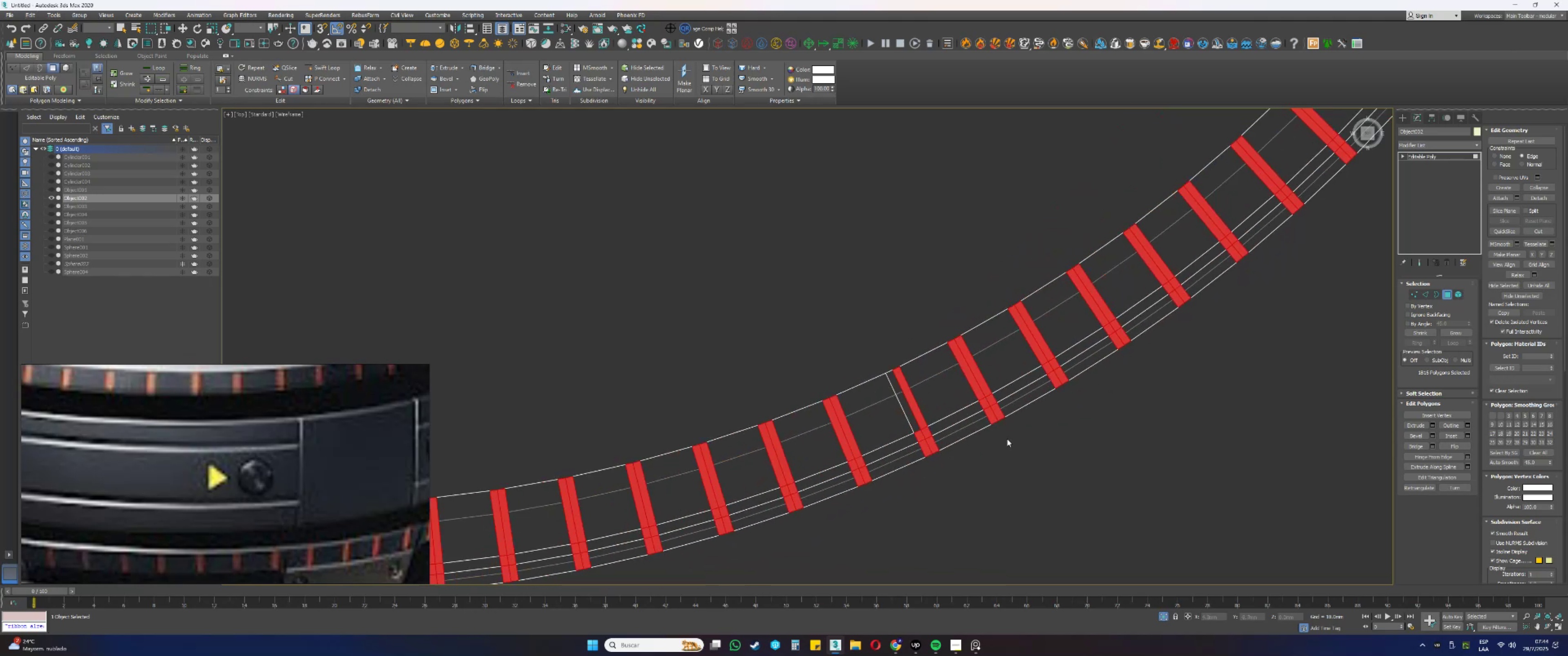 
hold_key(key=ControlLeft, duration=1.5)
 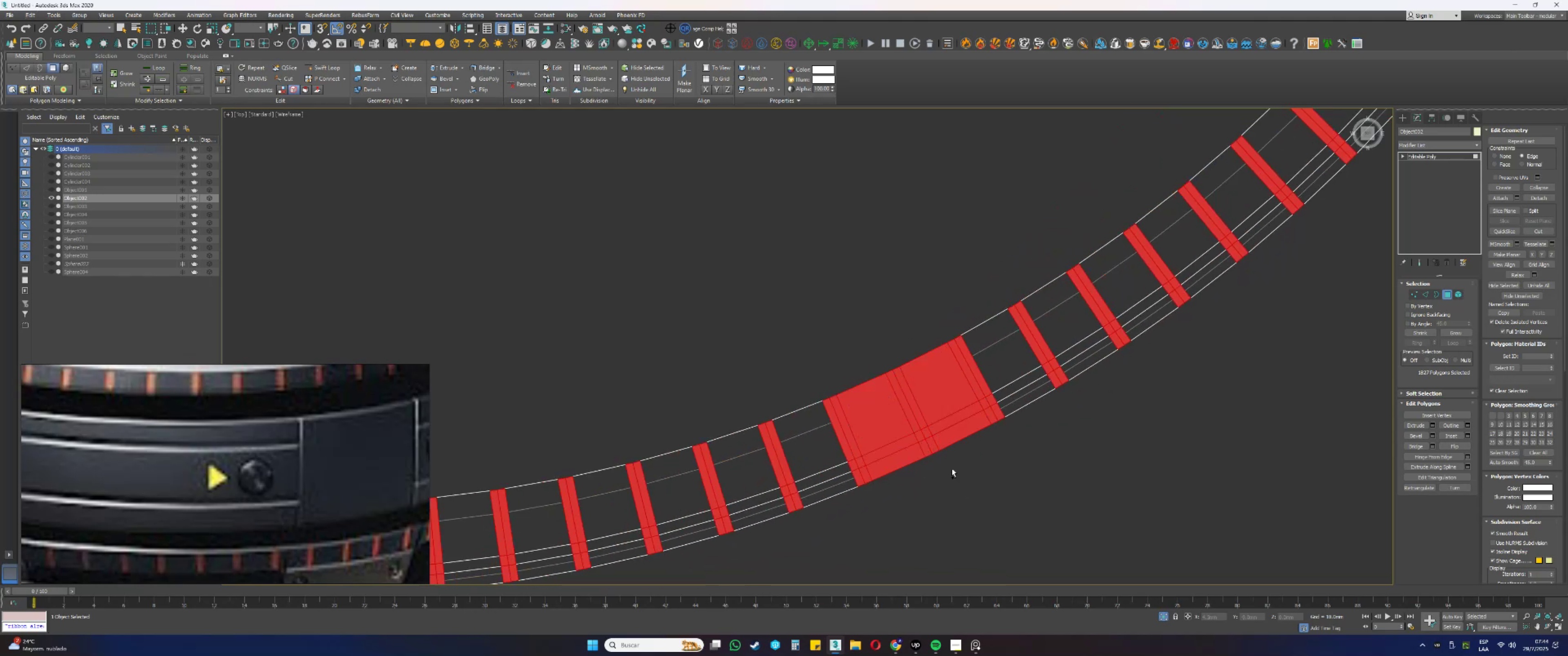 
hold_key(key=ControlLeft, duration=0.54)
 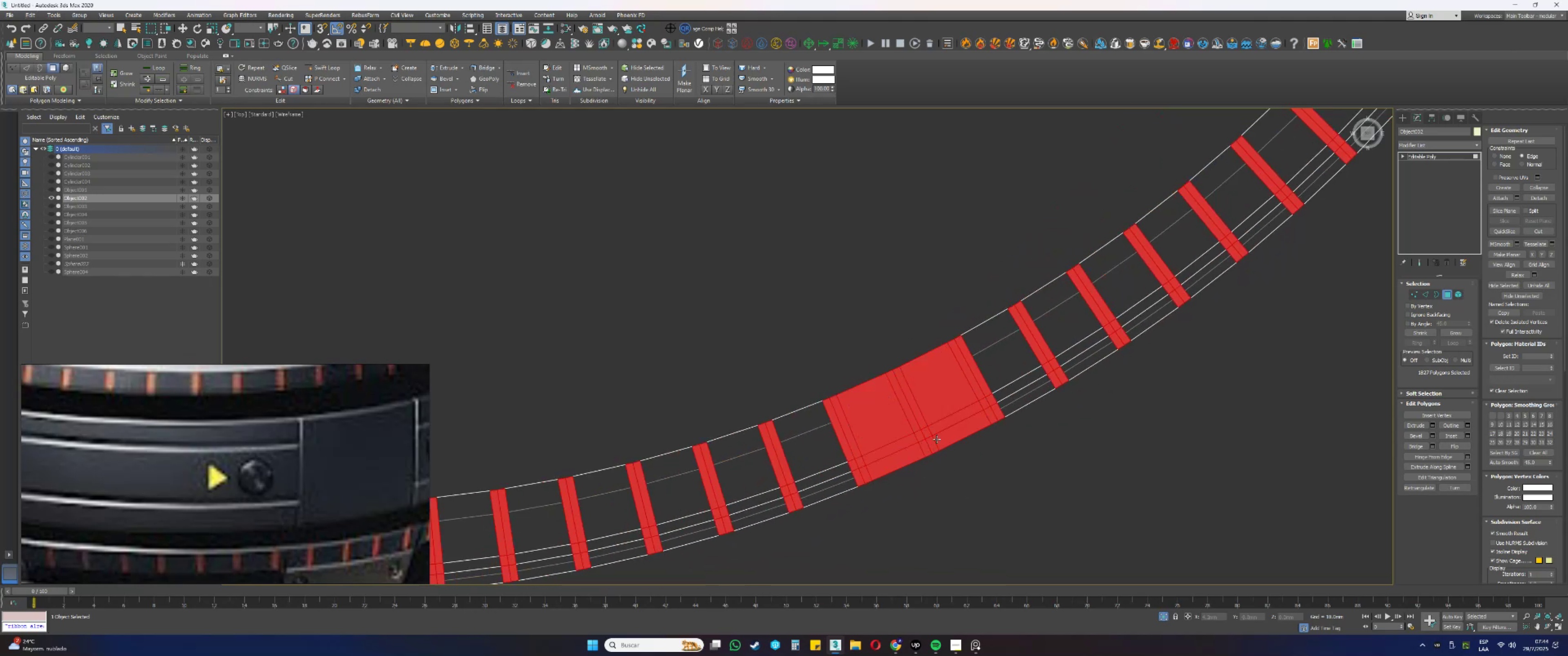 
hold_key(key=AltLeft, duration=1.48)
 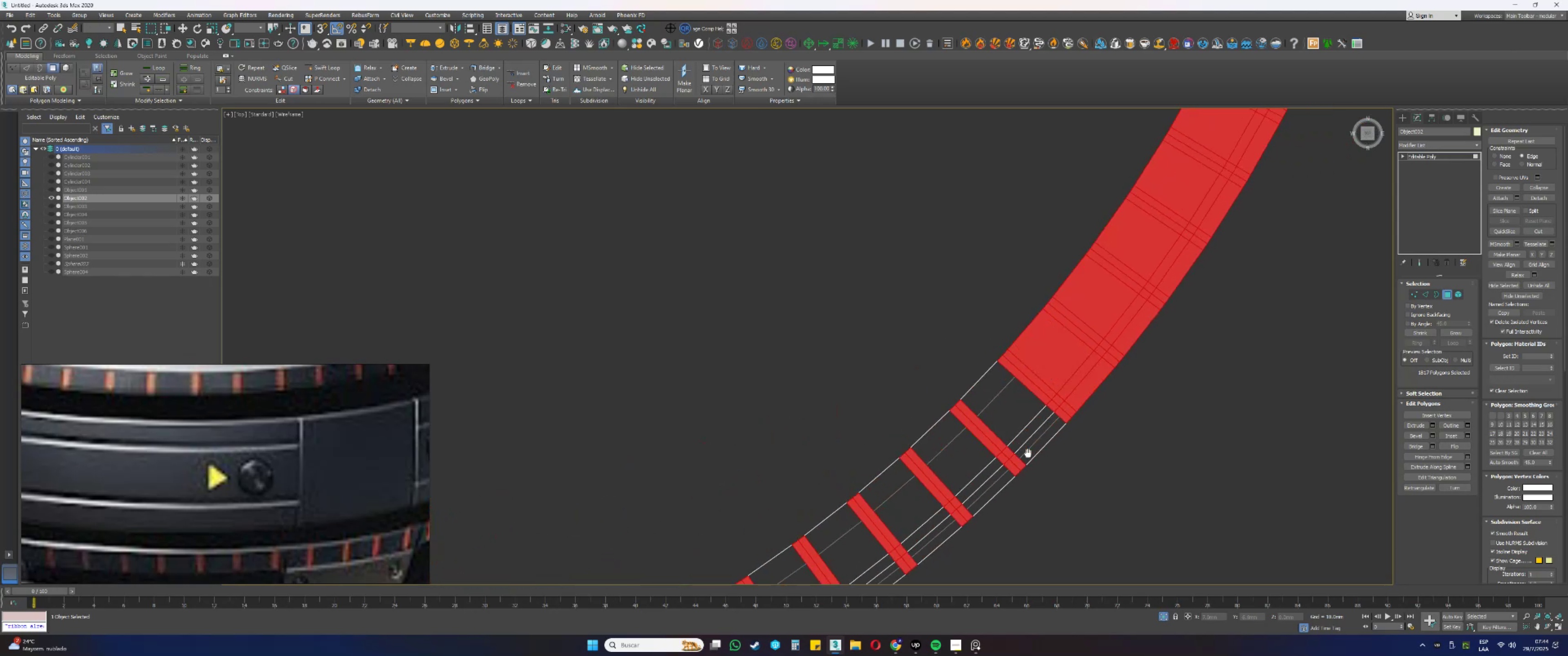 
hold_key(key=AltLeft, duration=1.06)
 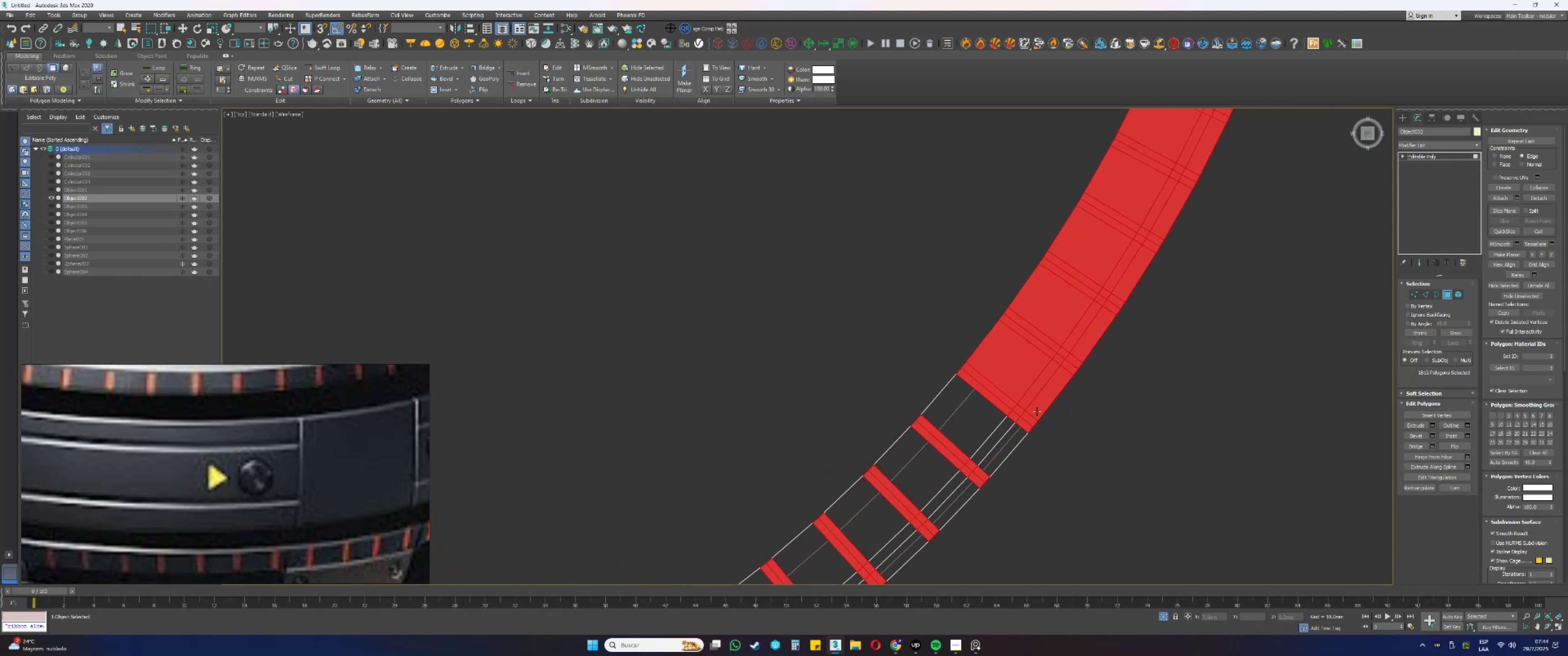 
hold_key(key=AltLeft, duration=0.93)
 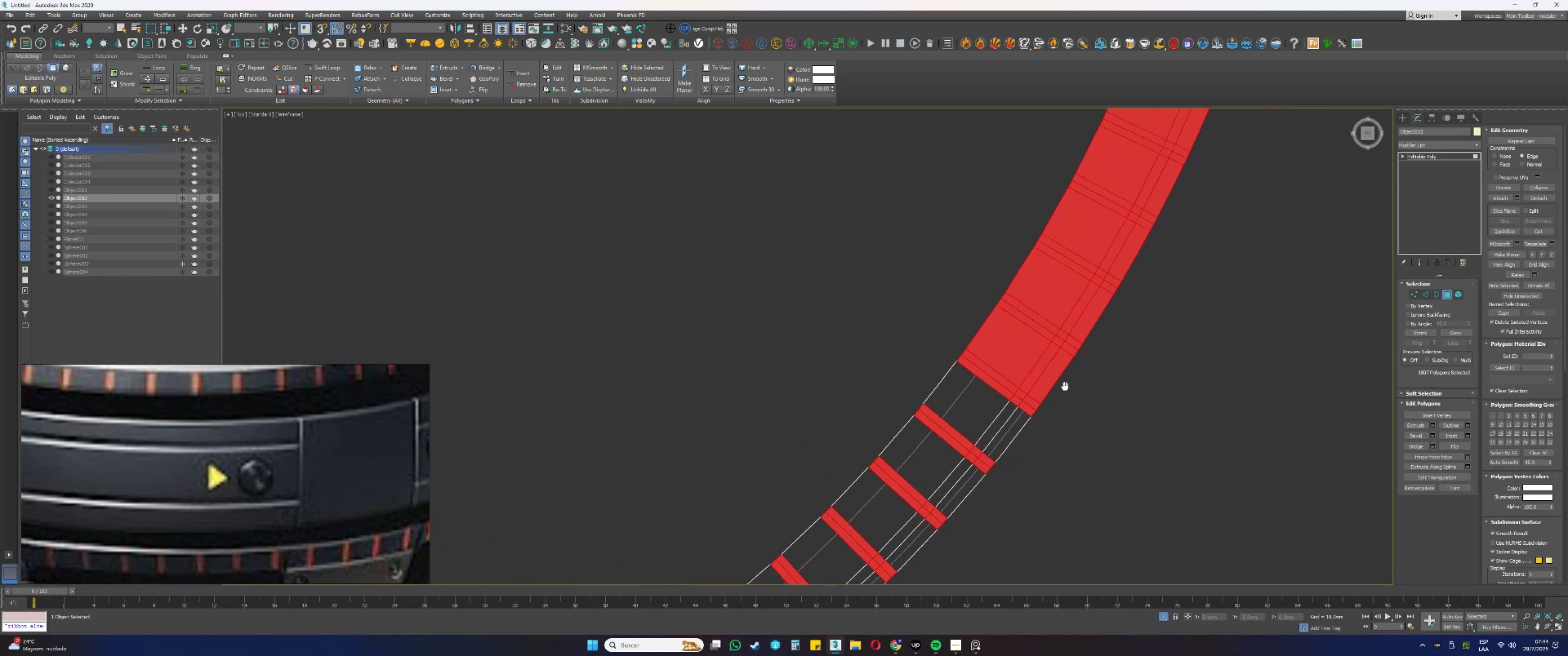 
hold_key(key=AltLeft, duration=0.69)
 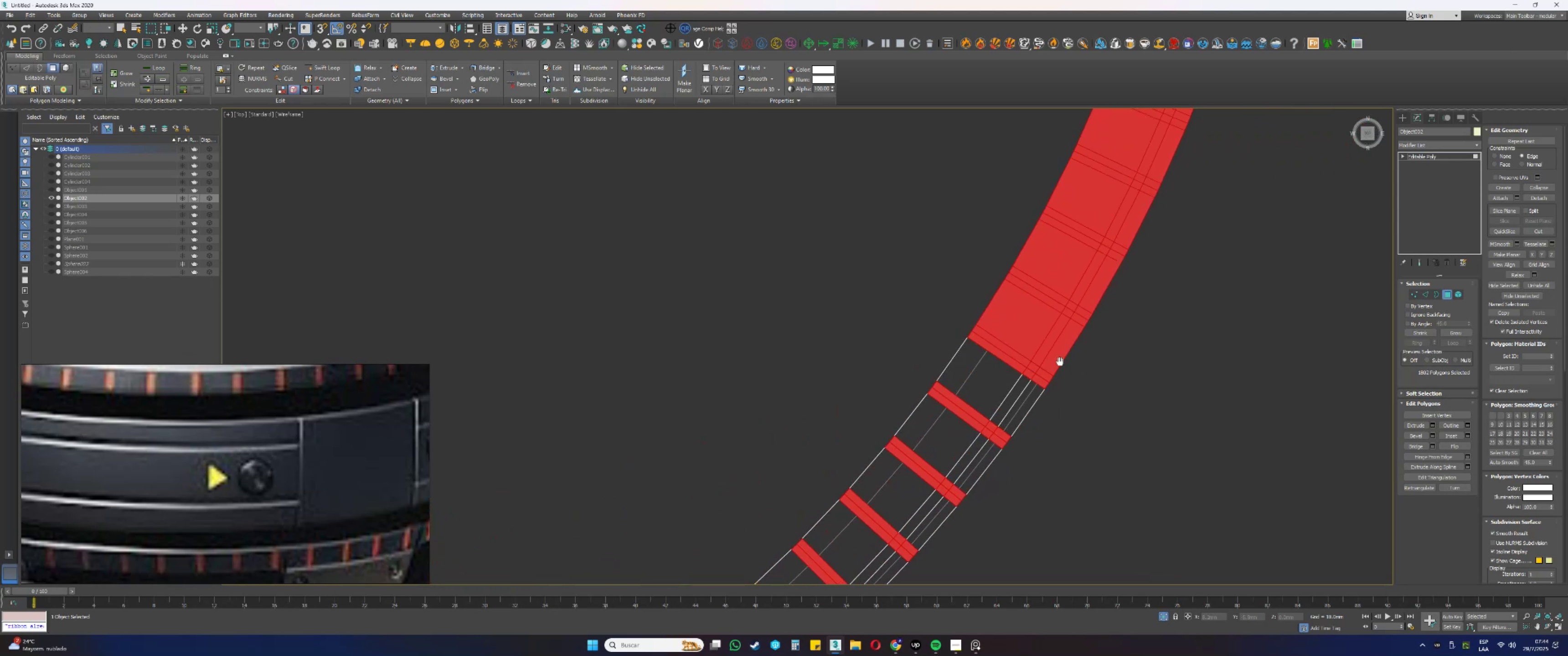 
hold_key(key=AltLeft, duration=0.66)
 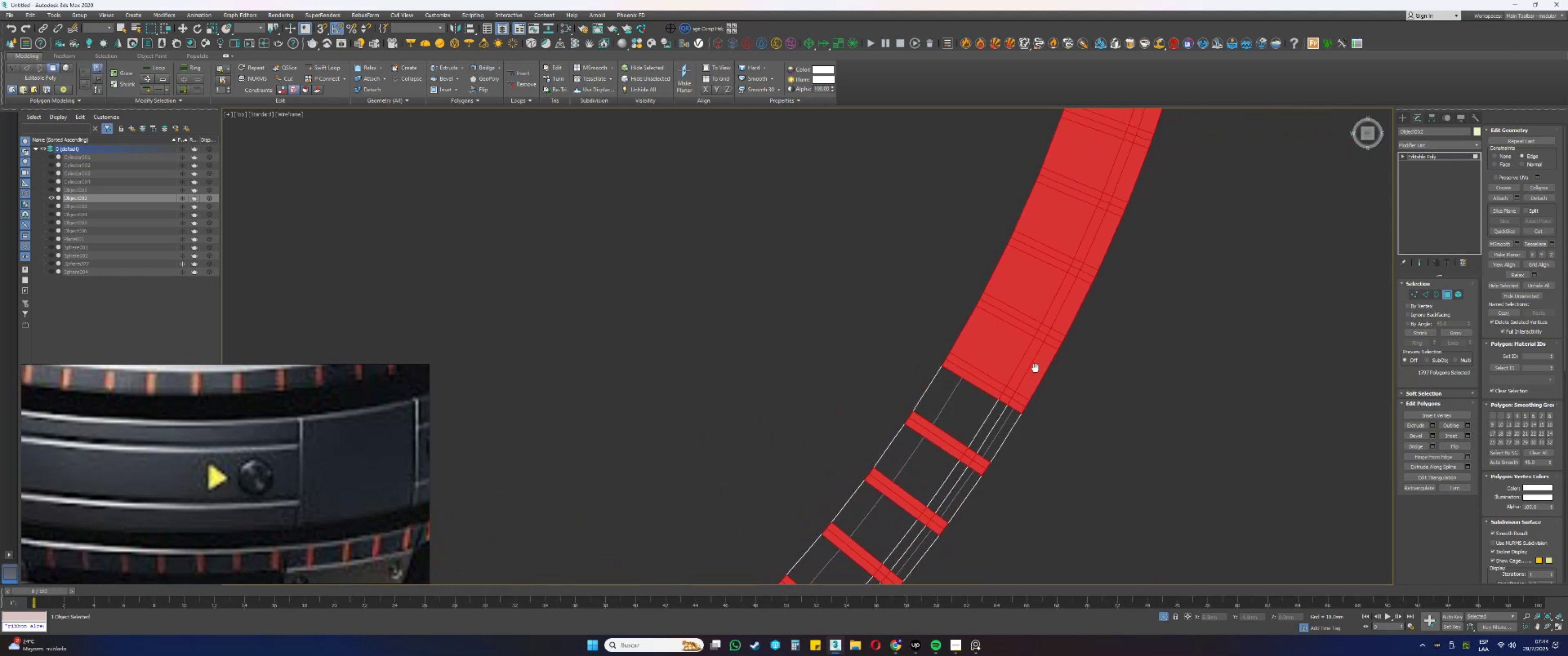 
hold_key(key=AltLeft, duration=0.58)
 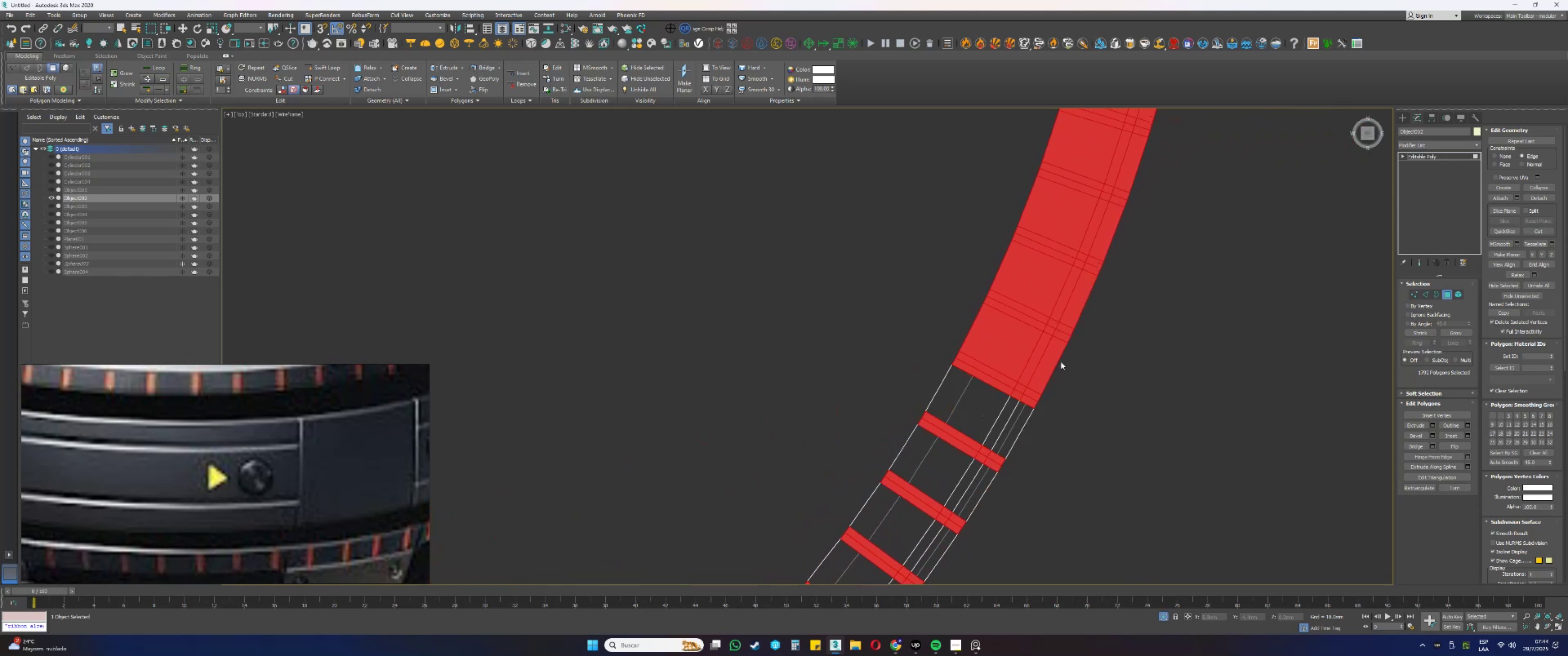 
hold_key(key=AltLeft, duration=0.46)
 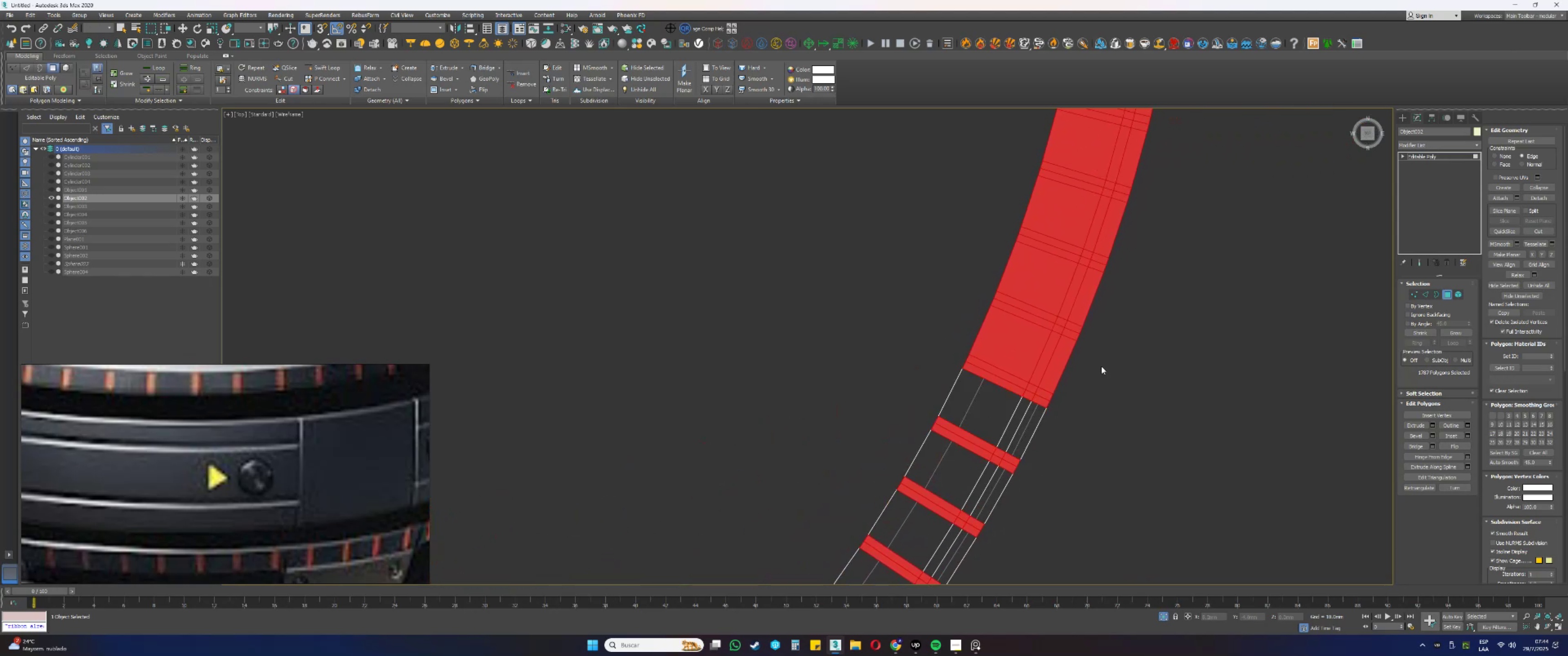 
hold_key(key=AltLeft, duration=1.17)
 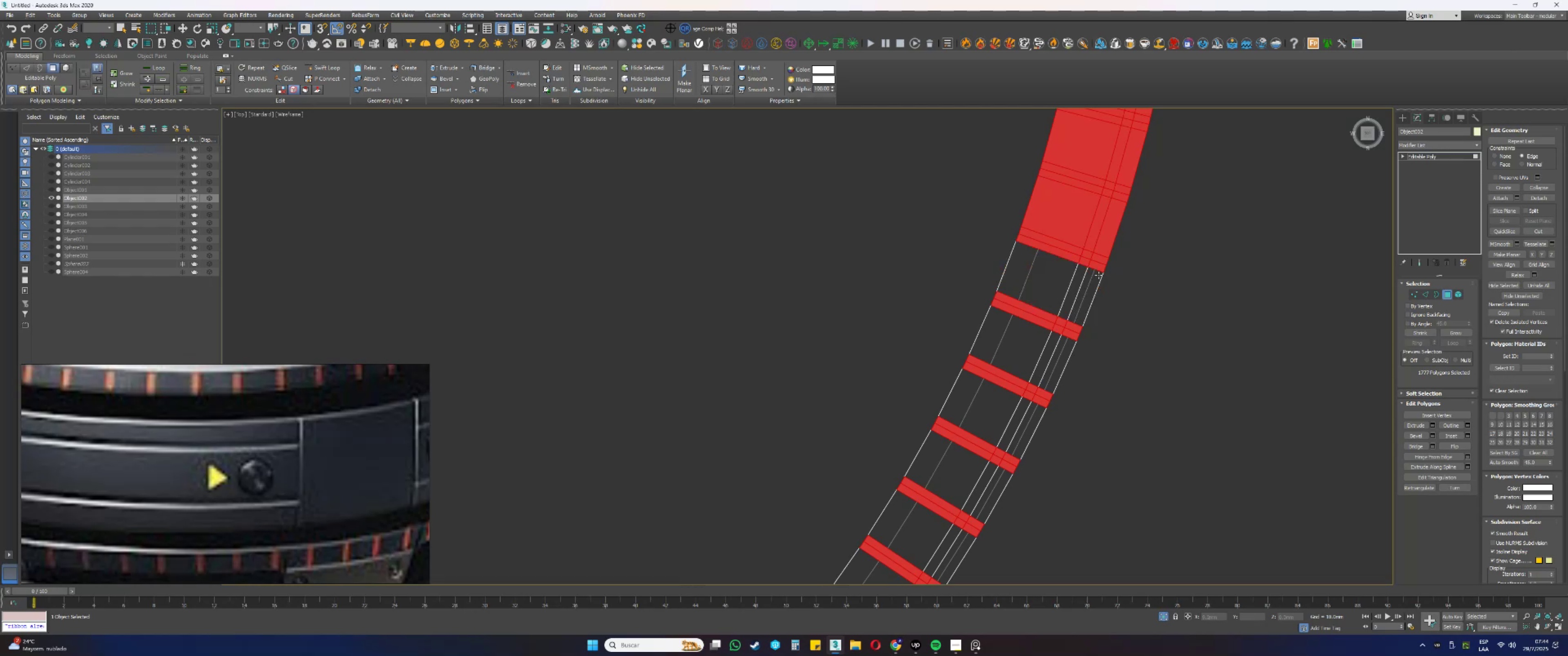 
hold_key(key=AltLeft, duration=0.49)
 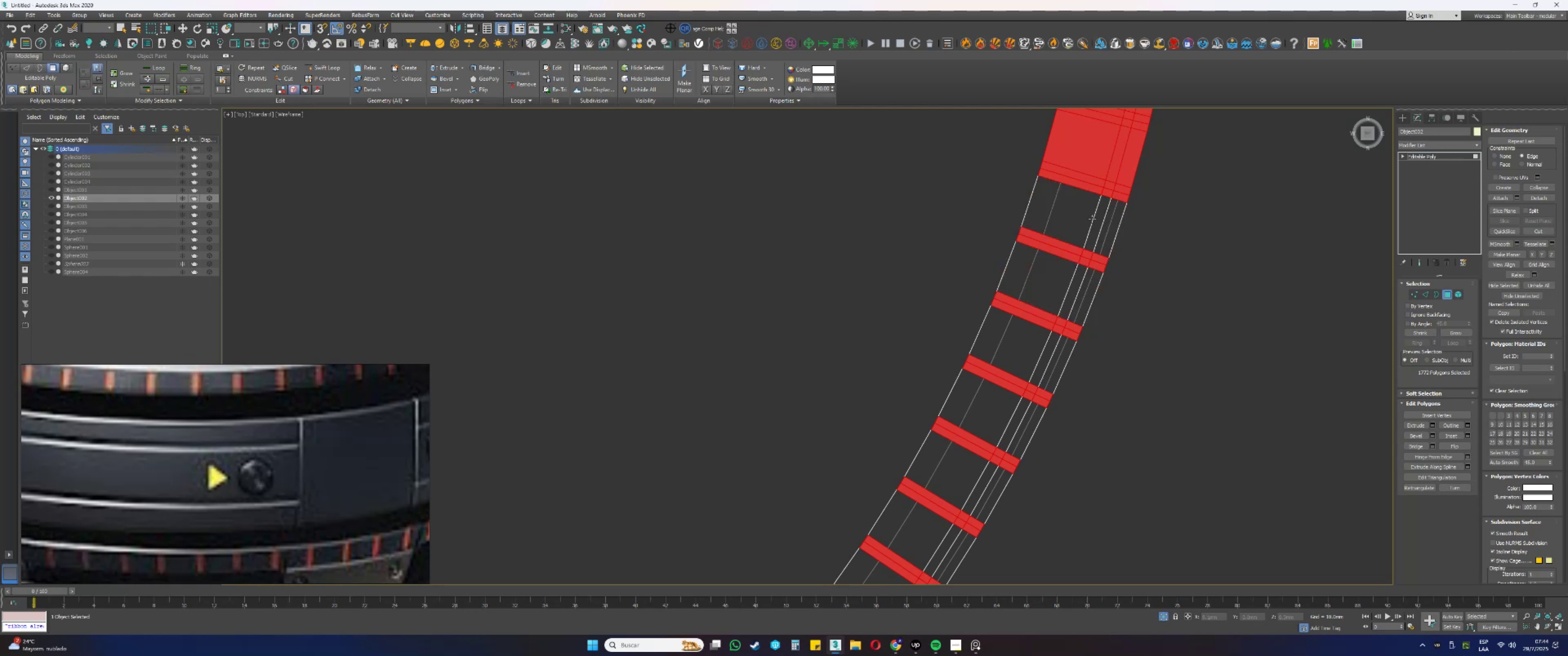 
hold_key(key=AltLeft, duration=0.49)
 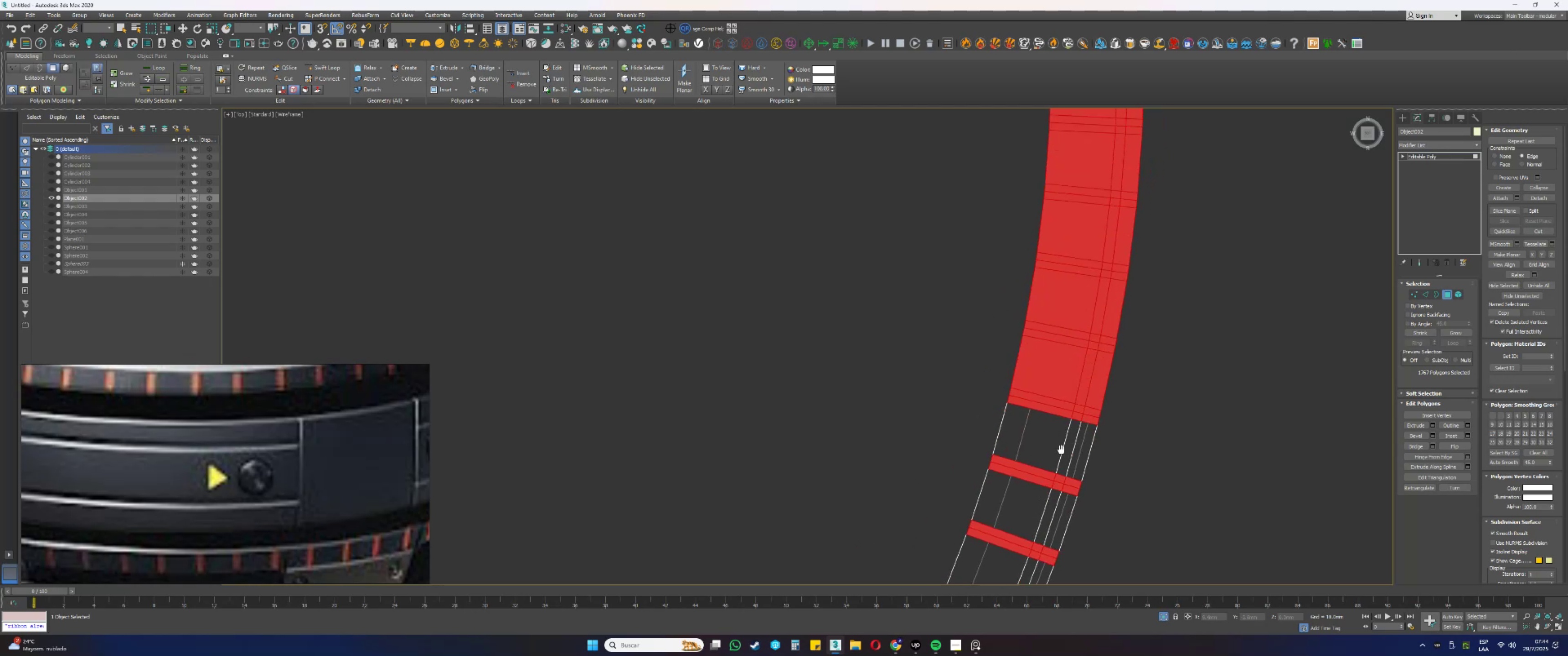 
hold_key(key=AltLeft, duration=1.52)
 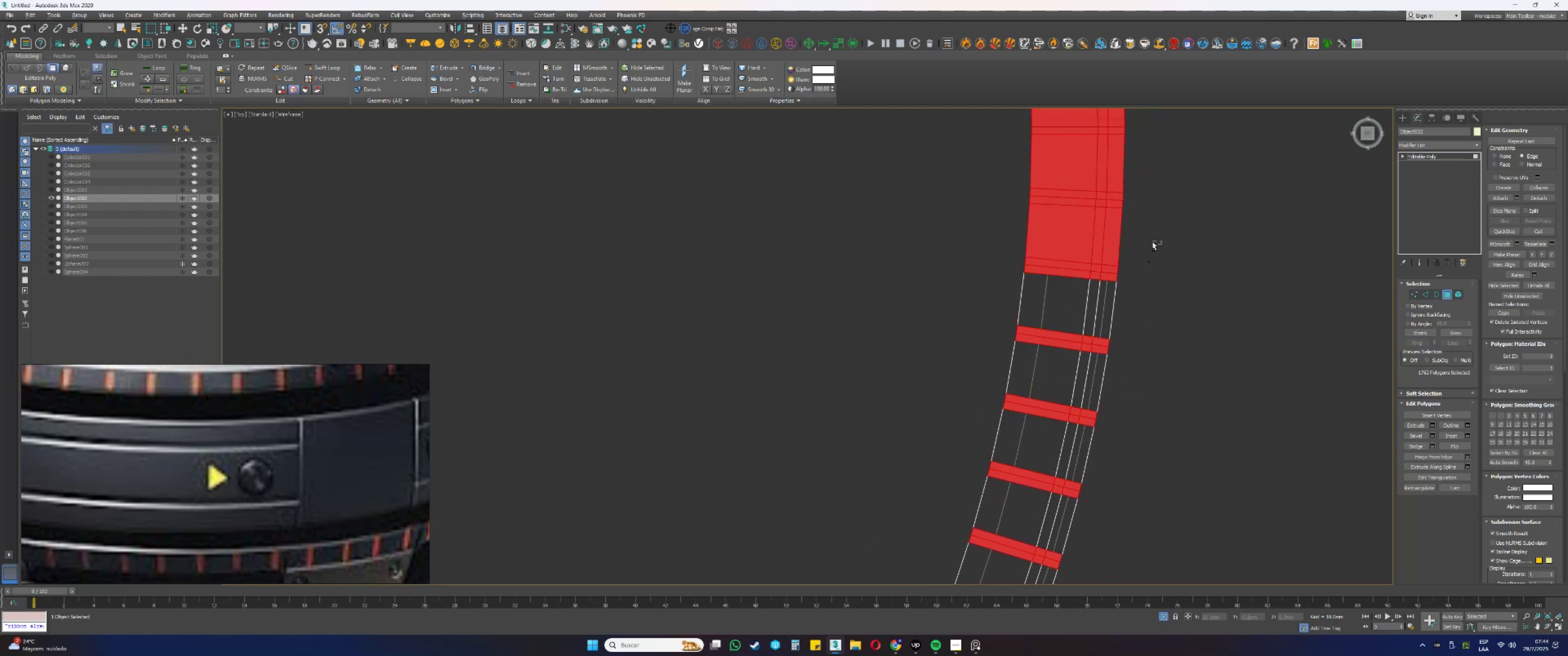 
hold_key(key=AltLeft, duration=0.7)
 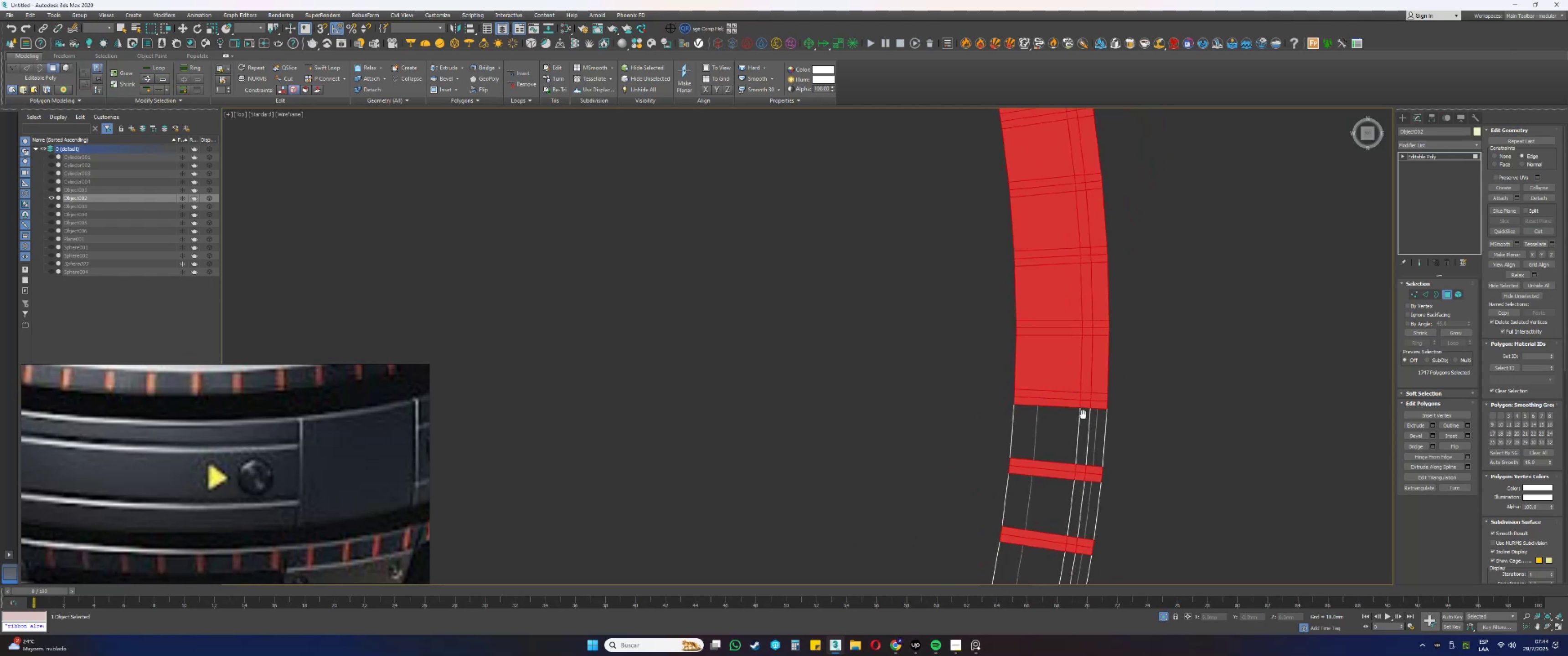 
hold_key(key=AltLeft, duration=1.54)
 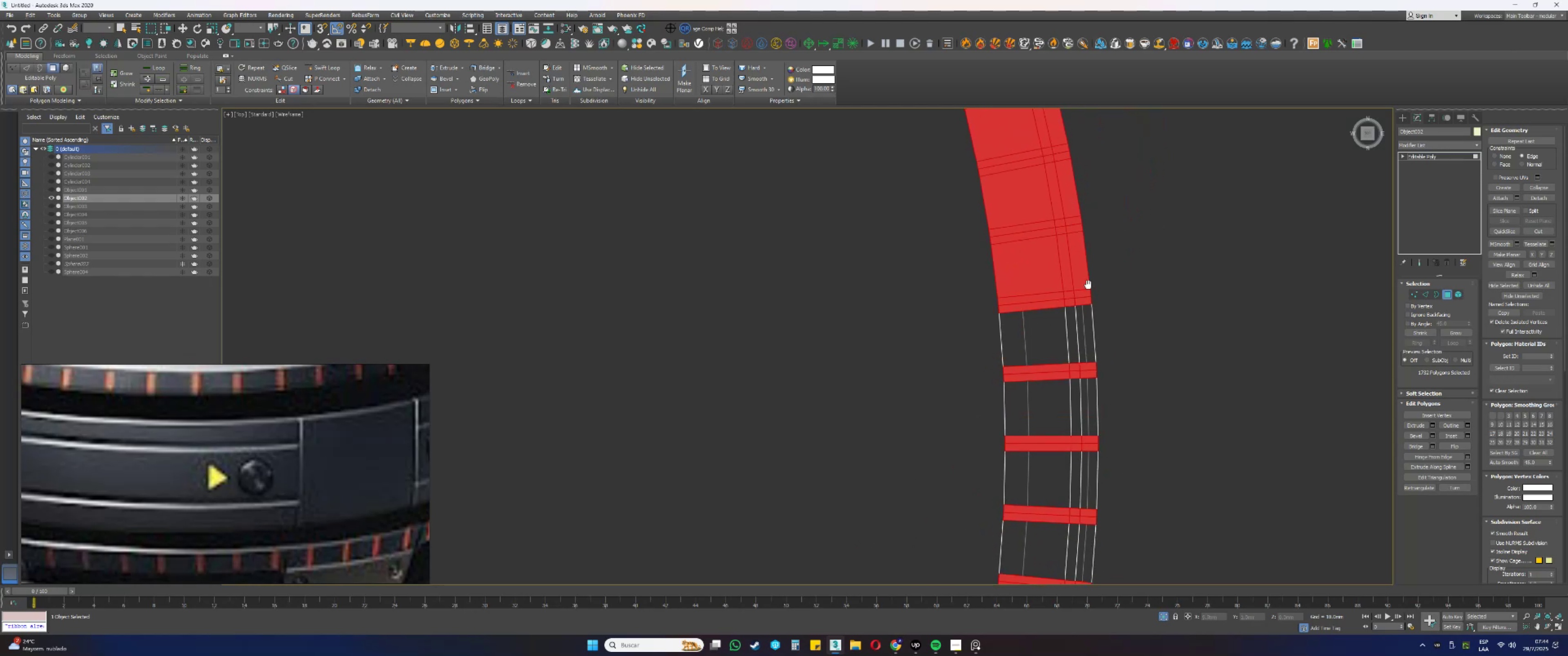 
hold_key(key=AltLeft, duration=1.49)
 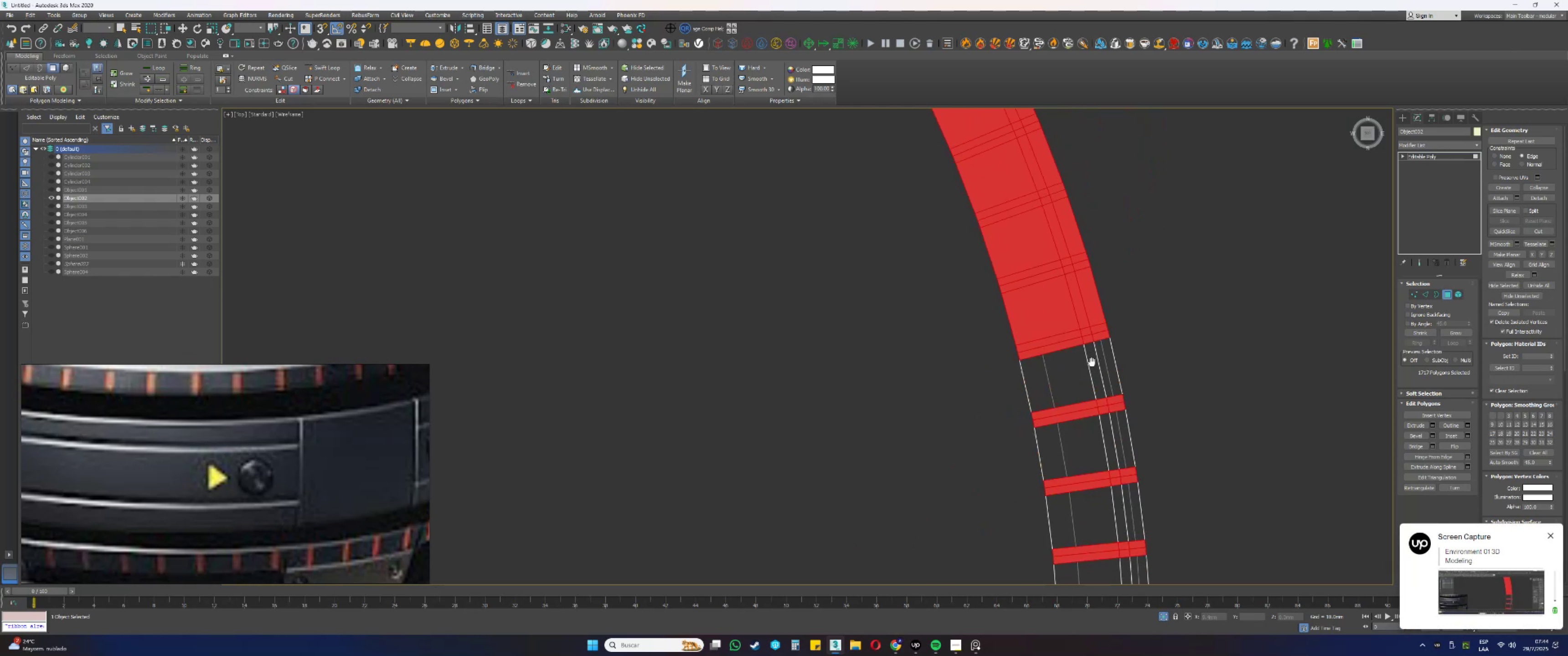 
hold_key(key=AltLeft, duration=1.52)
 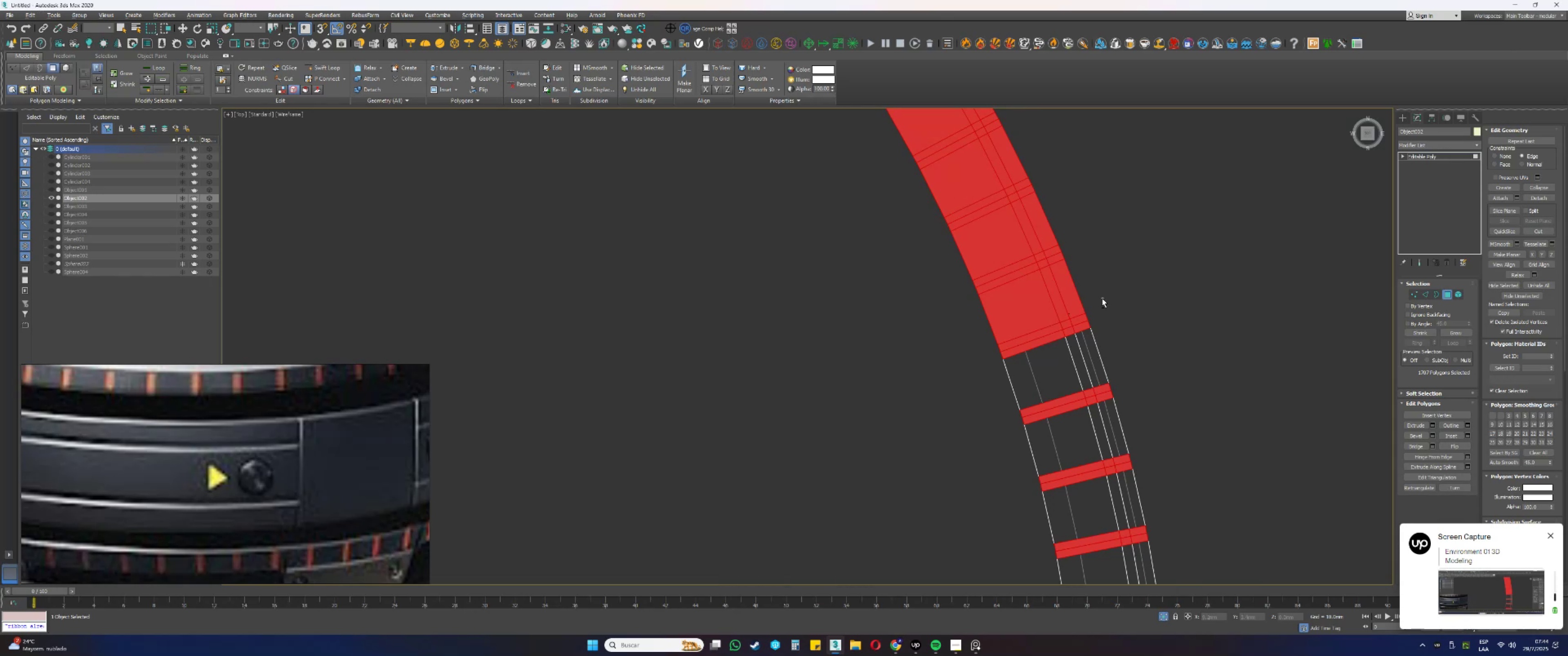 
key(Alt+AltLeft)
 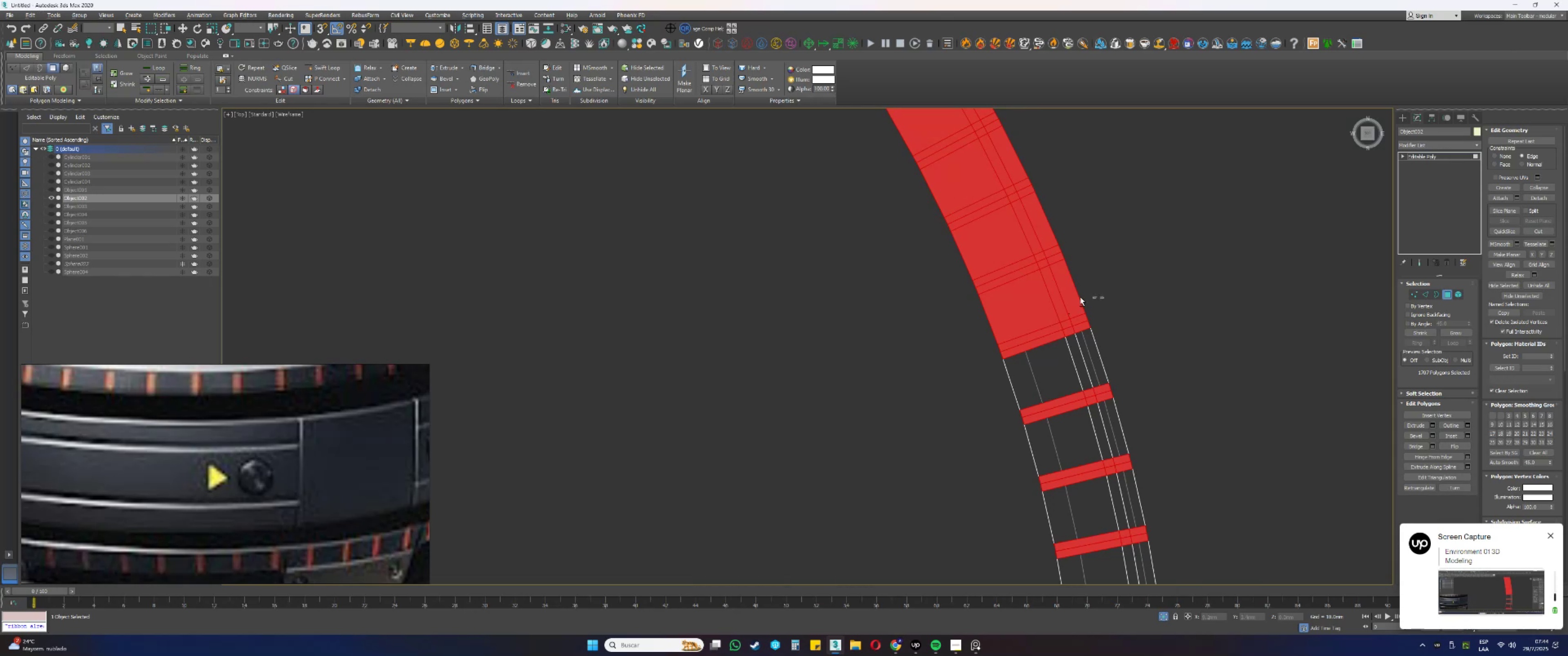 
key(Alt+AltLeft)
 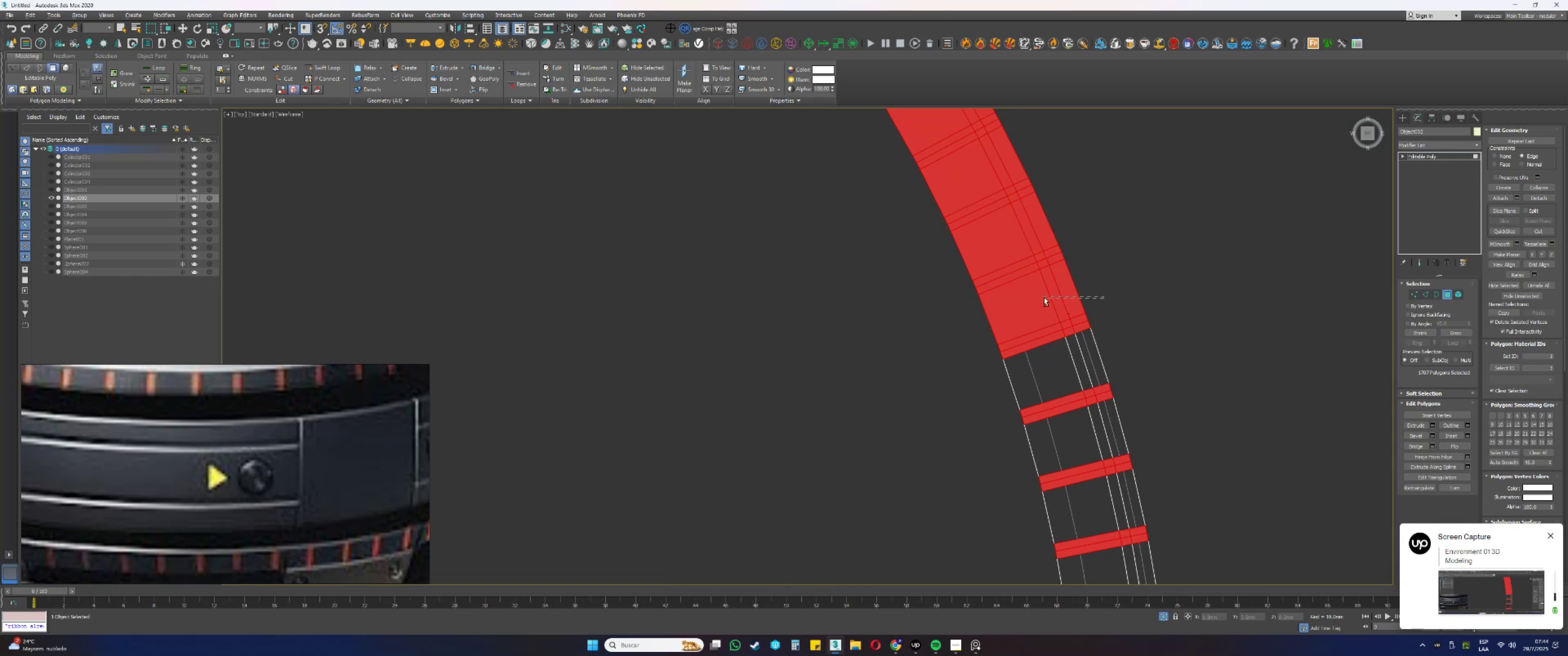 
key(Alt+AltLeft)
 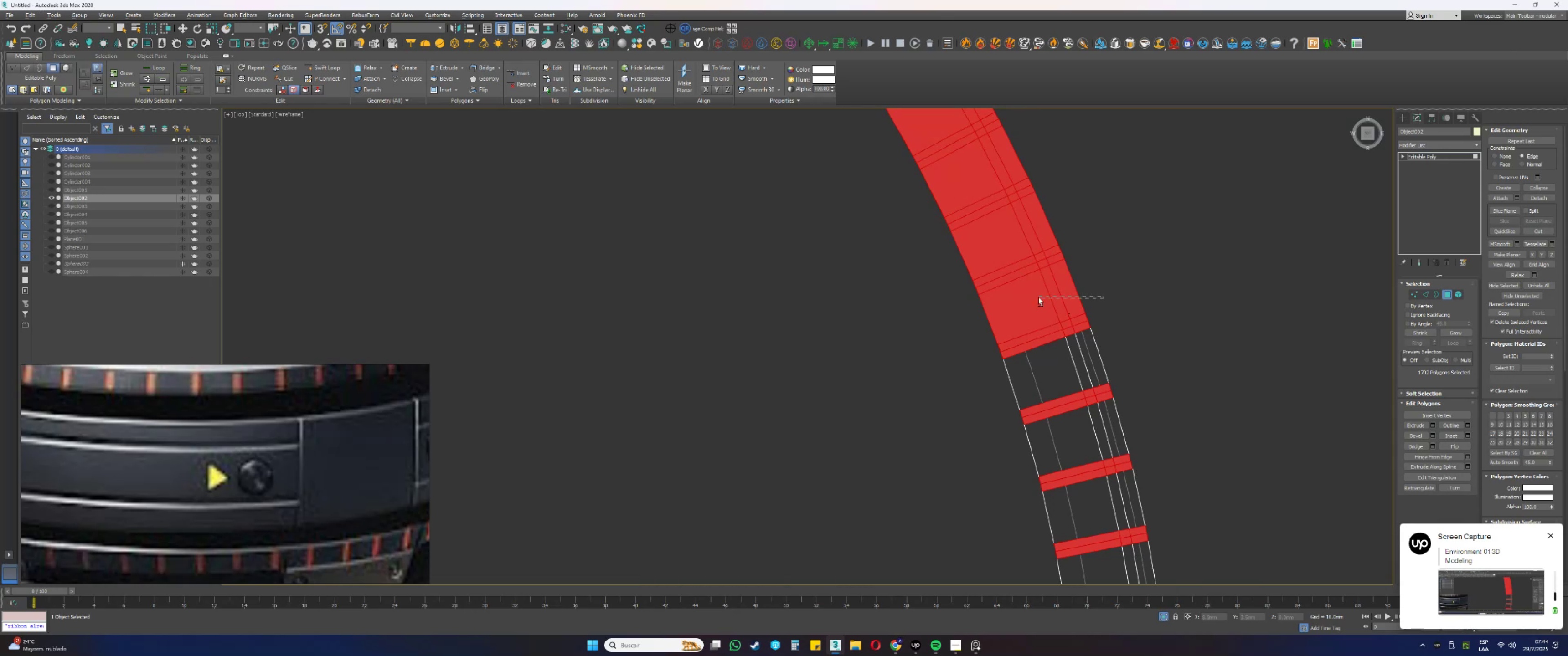 
key(Alt+AltLeft)
 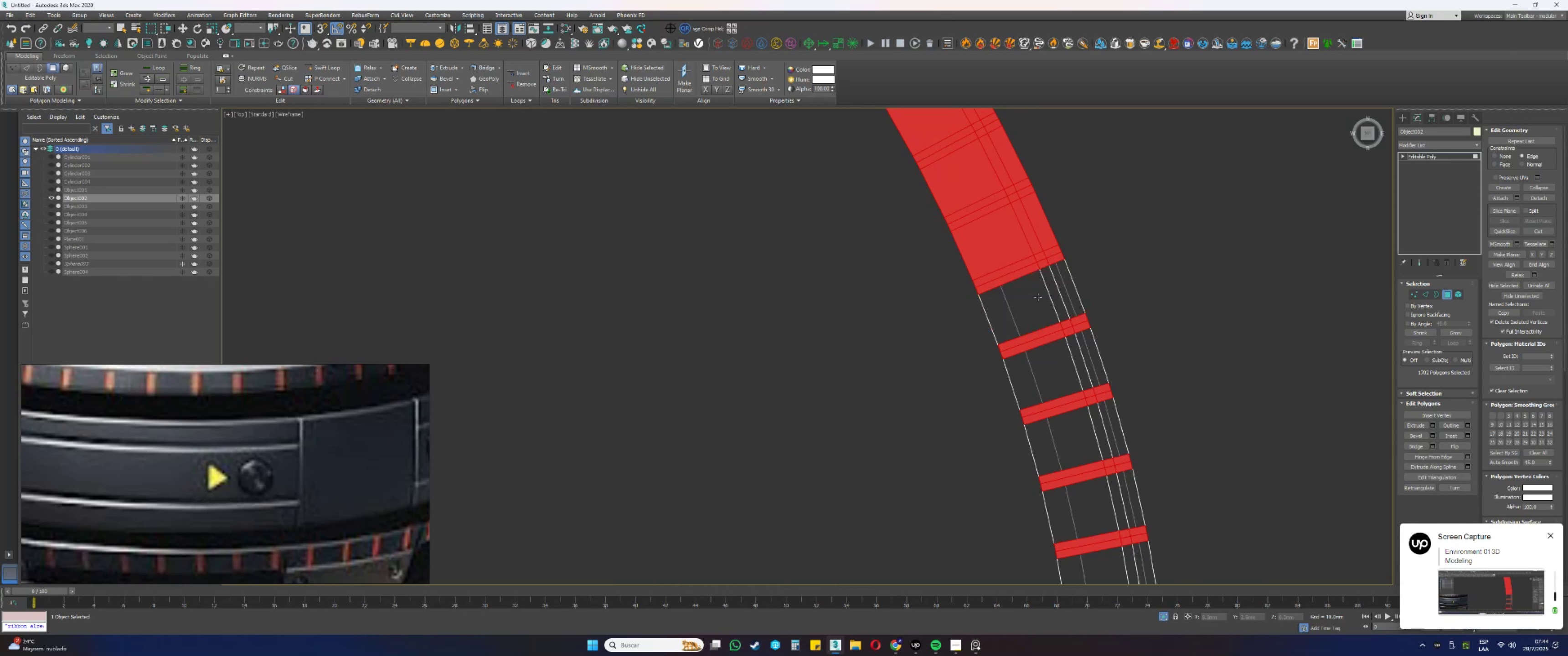 
key(Alt+AltLeft)
 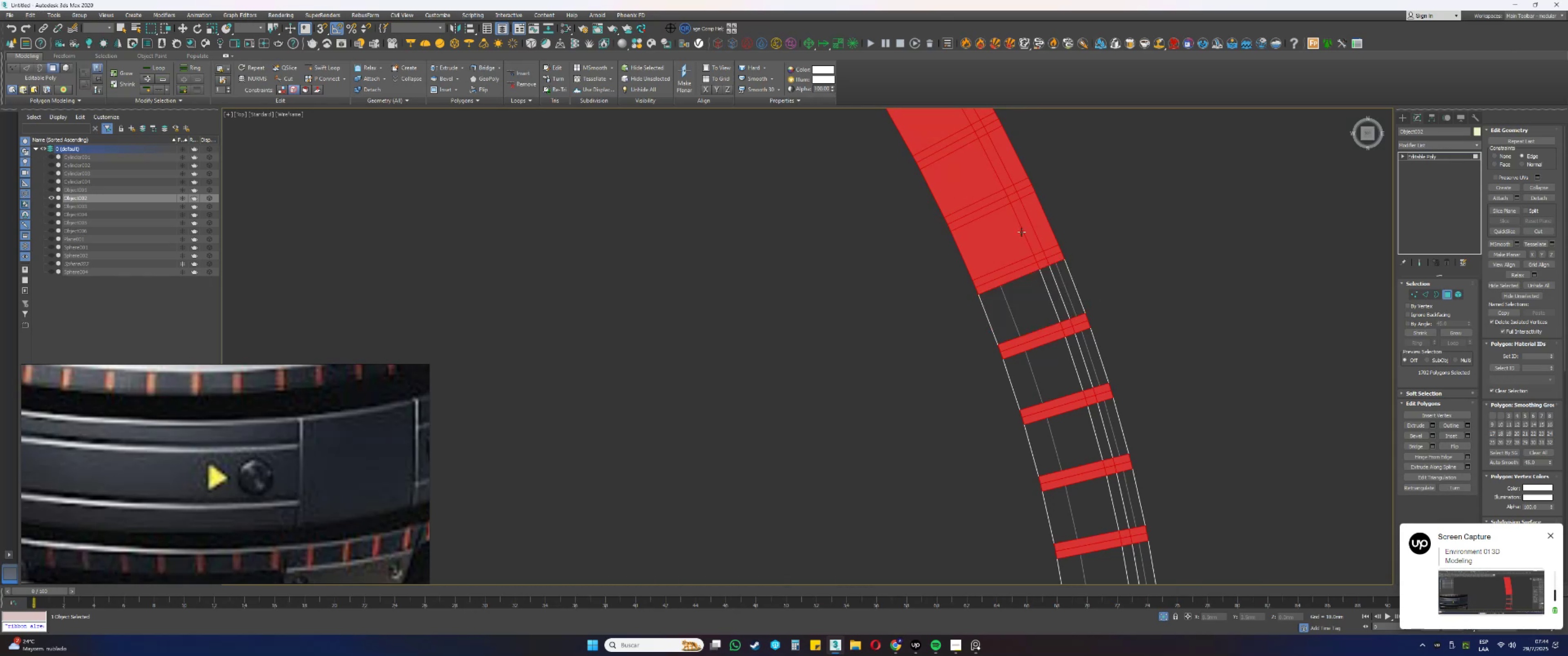 
hold_key(key=AltLeft, duration=1.52)
 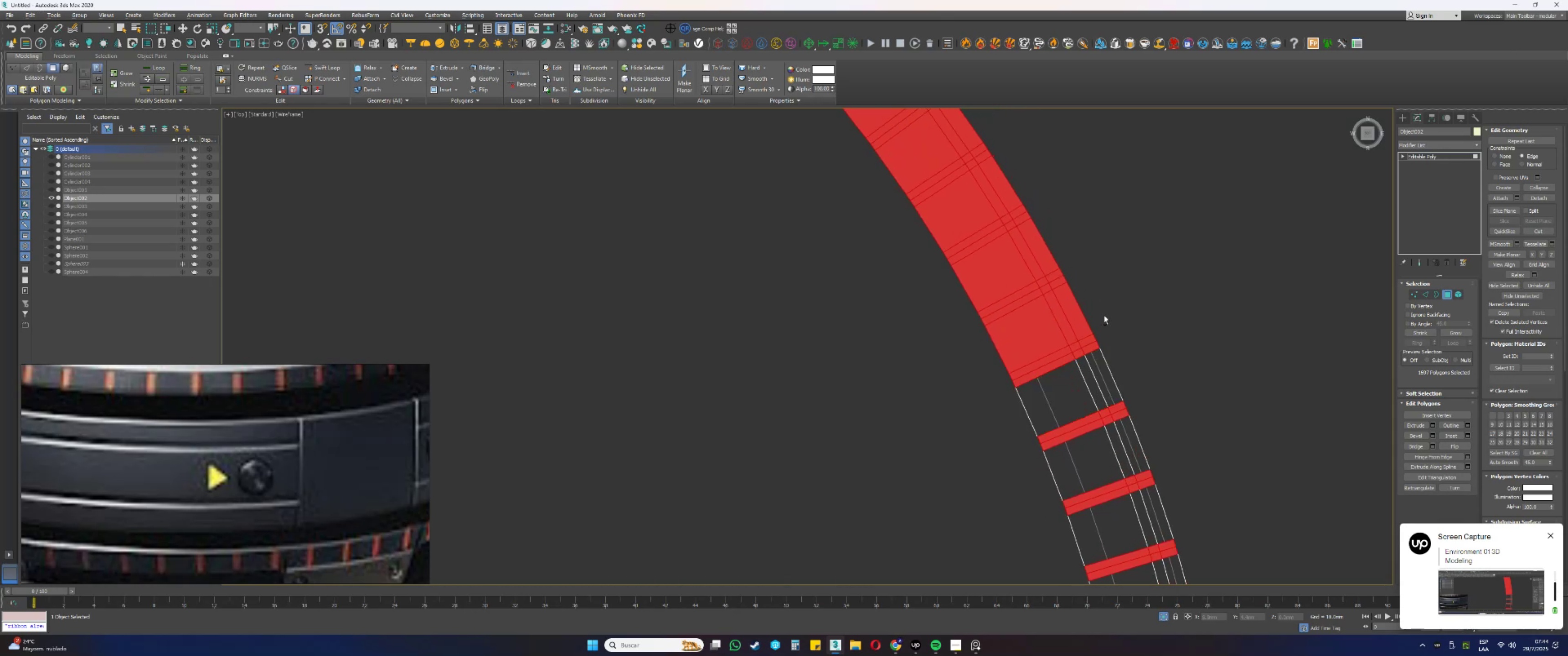 
key(Alt+AltLeft)
 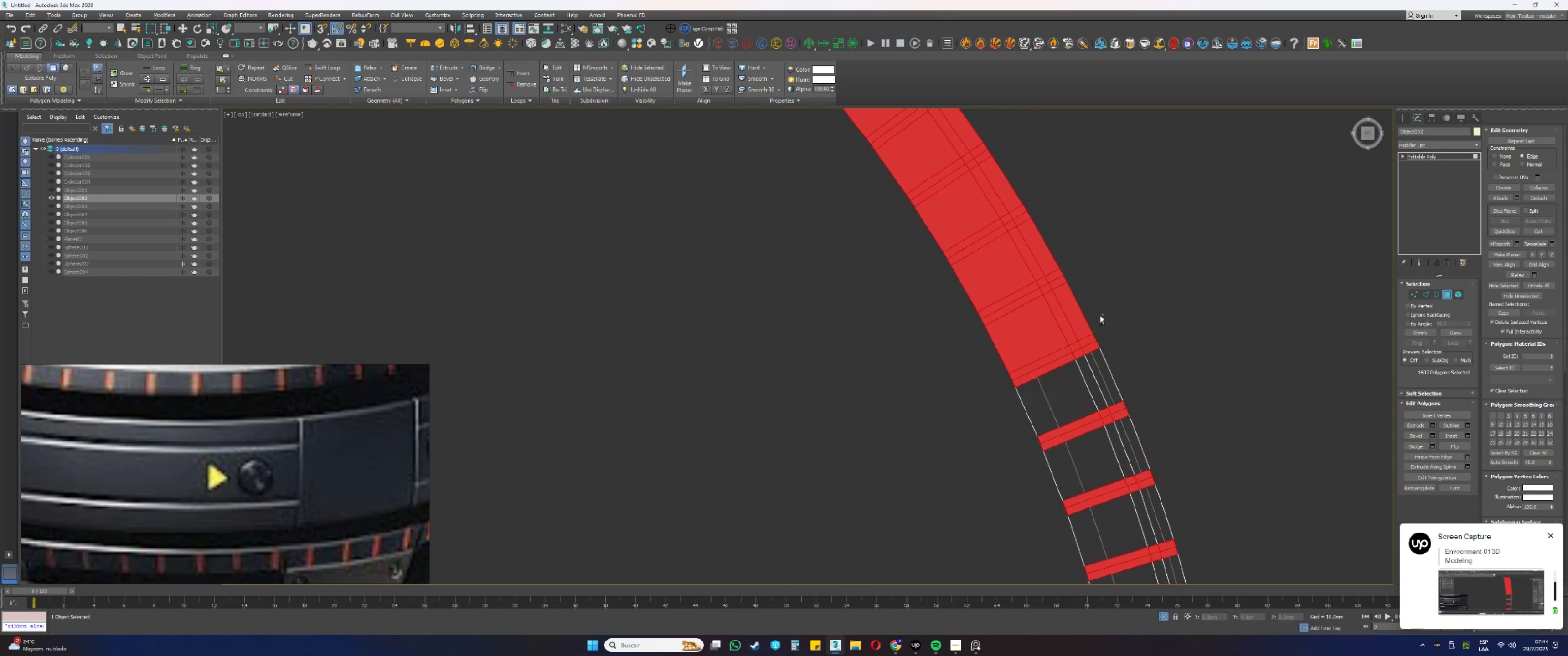 
key(Alt+AltLeft)
 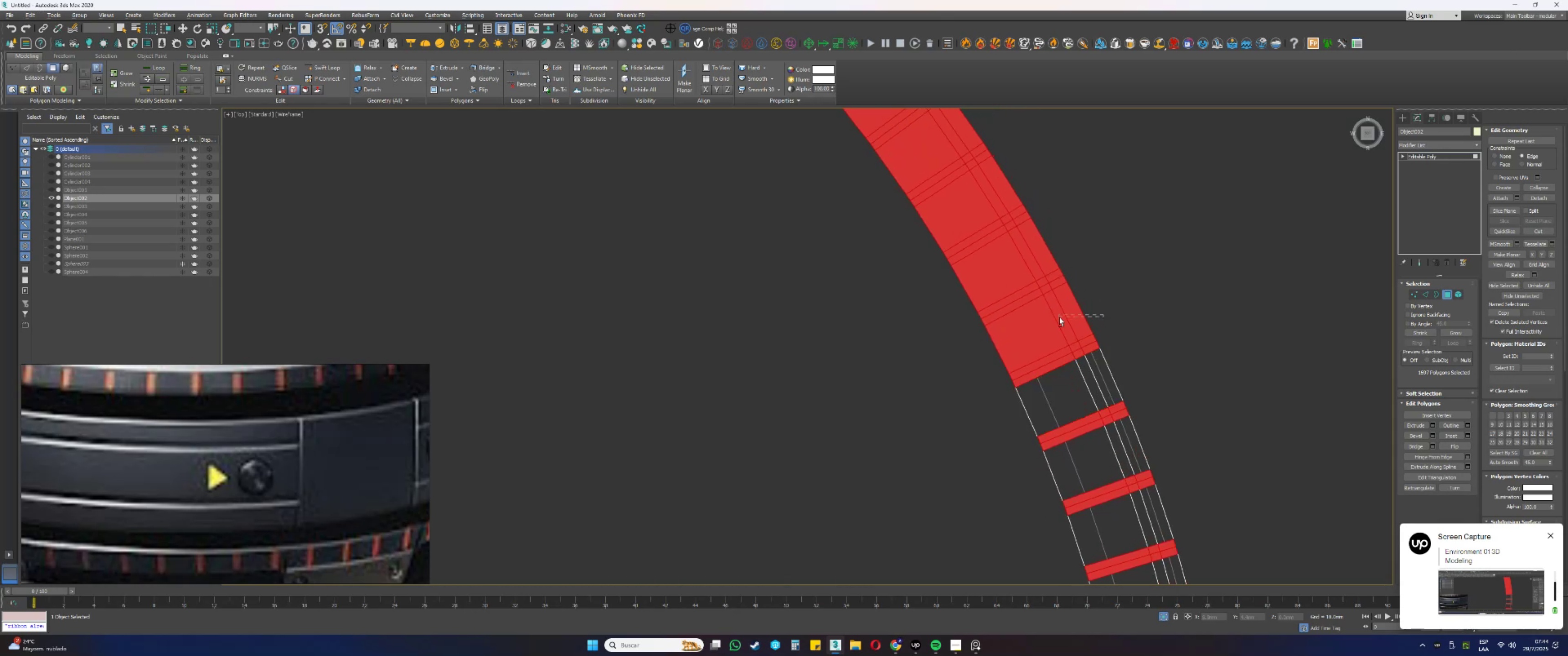 
key(Alt+AltLeft)
 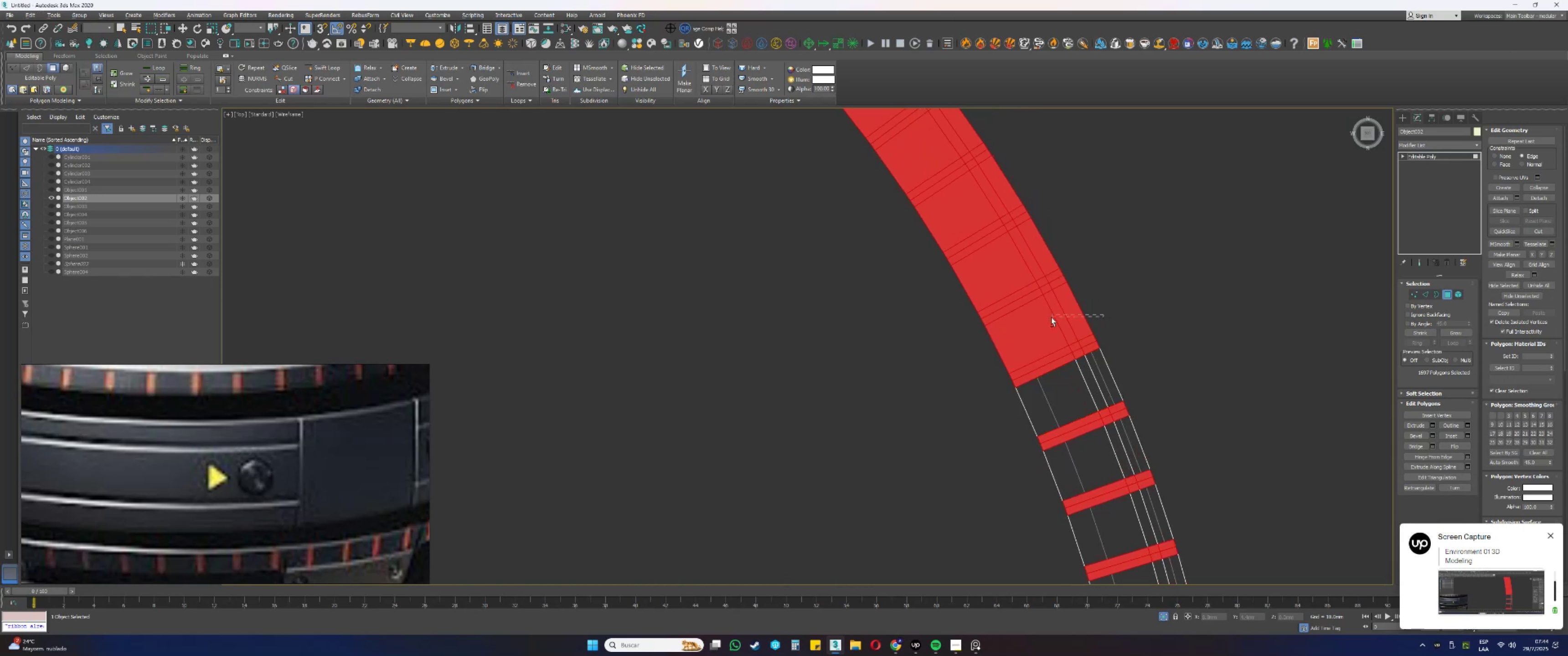 
key(Alt+AltLeft)
 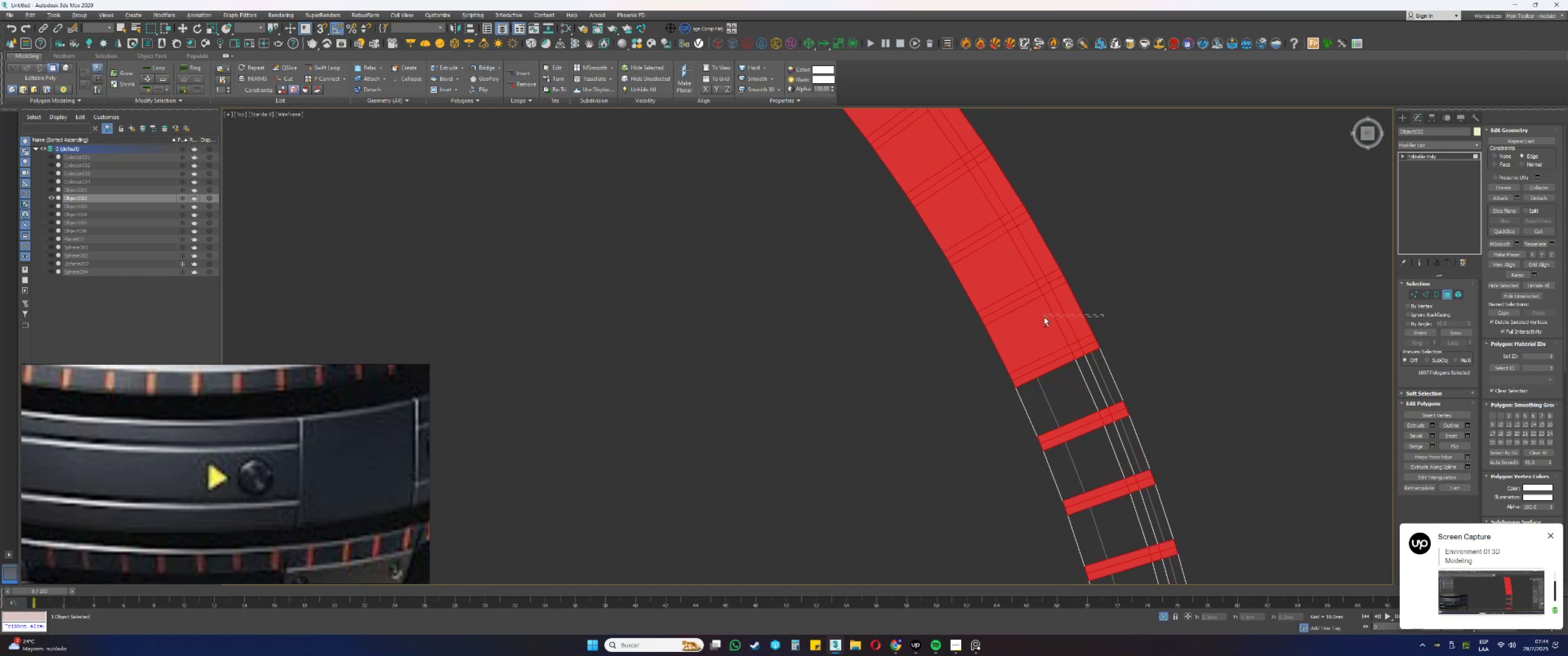 
key(Alt+AltLeft)
 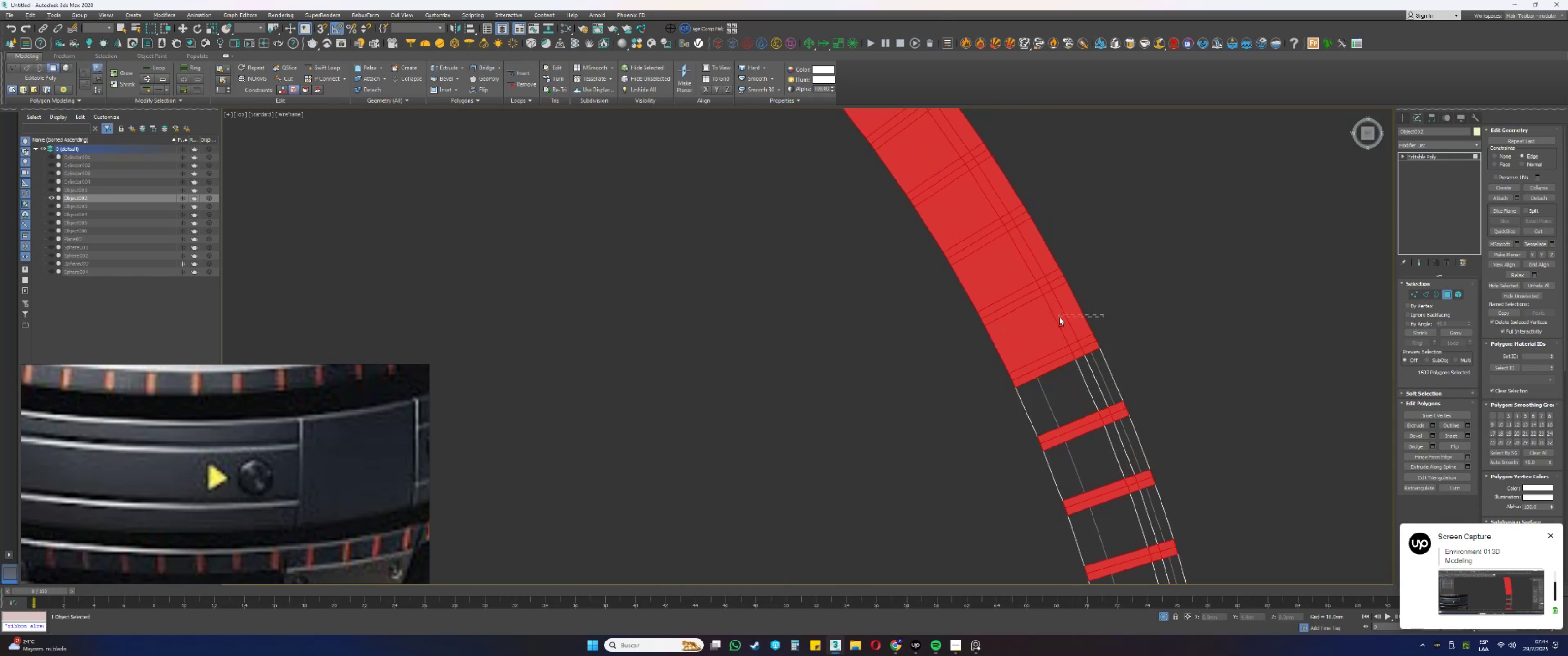 
key(Alt+AltLeft)
 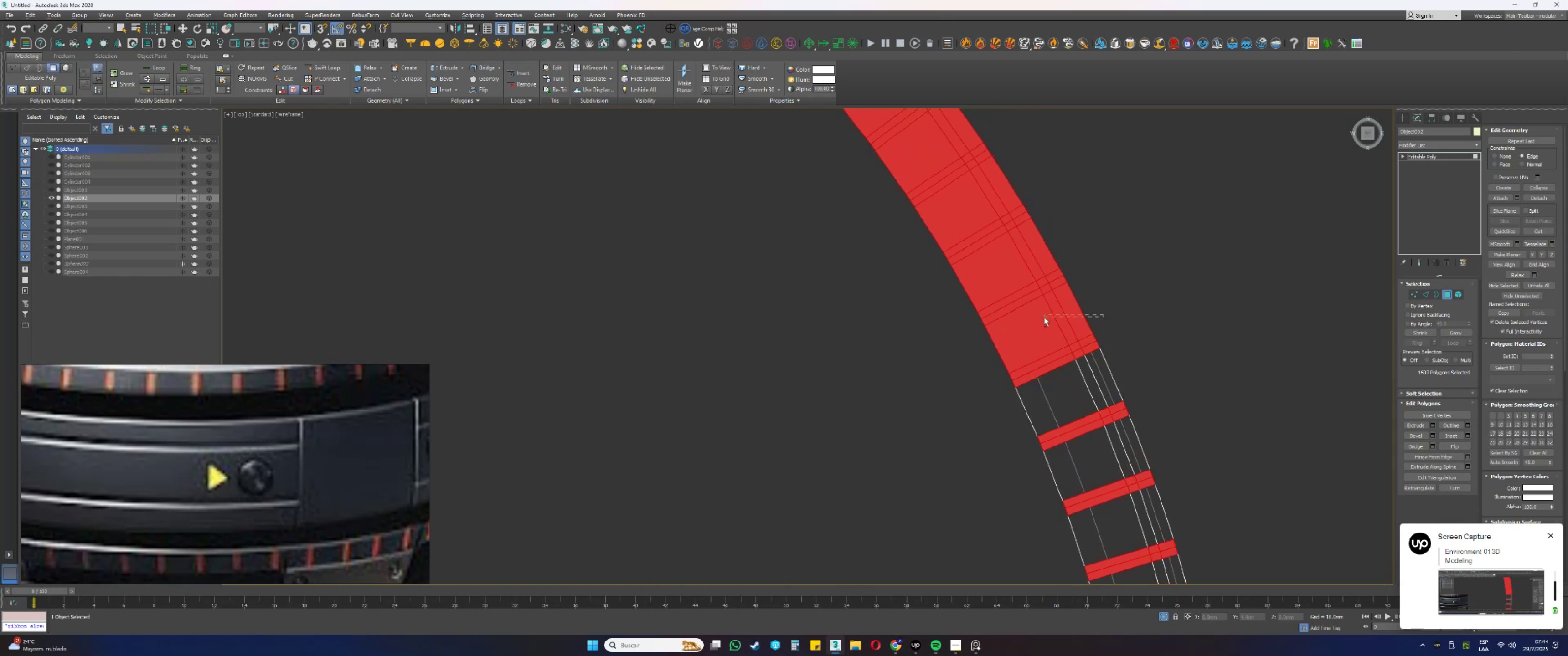 
key(Alt+AltLeft)
 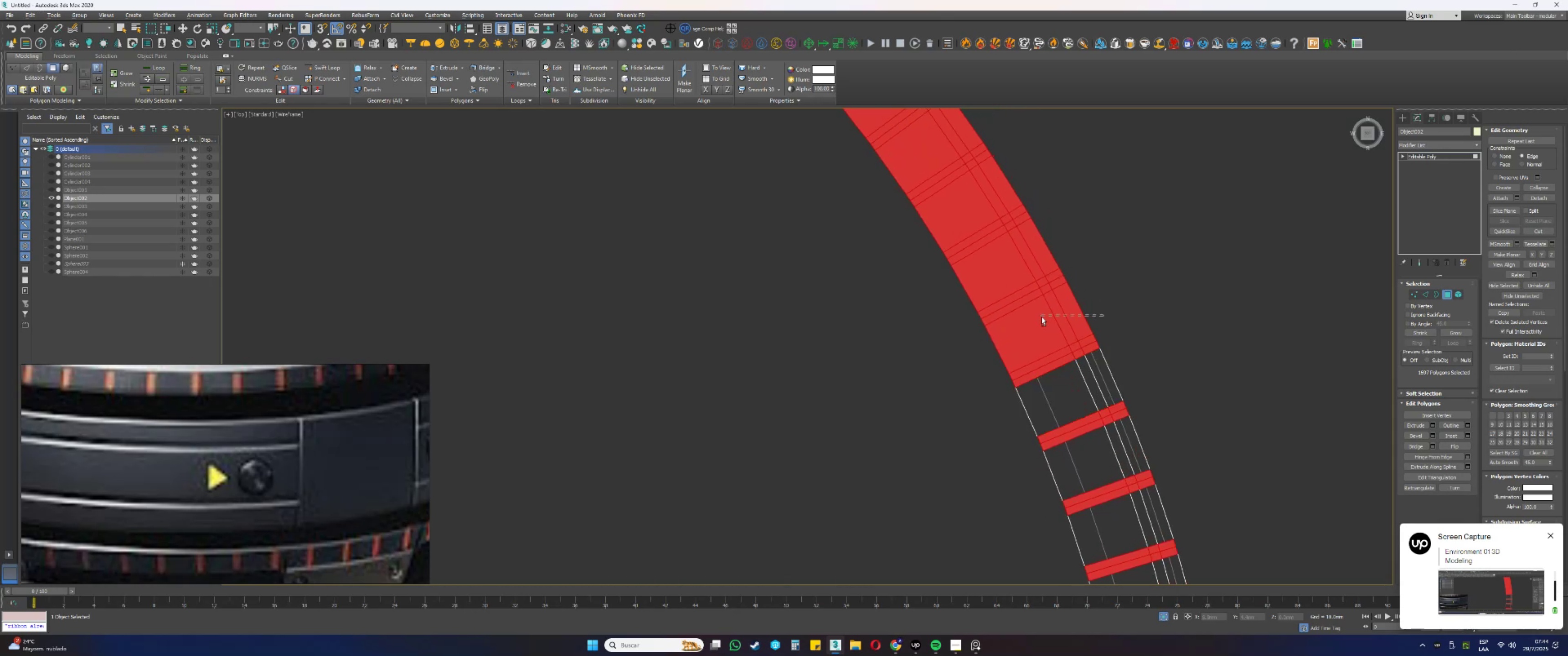 
key(Alt+AltLeft)
 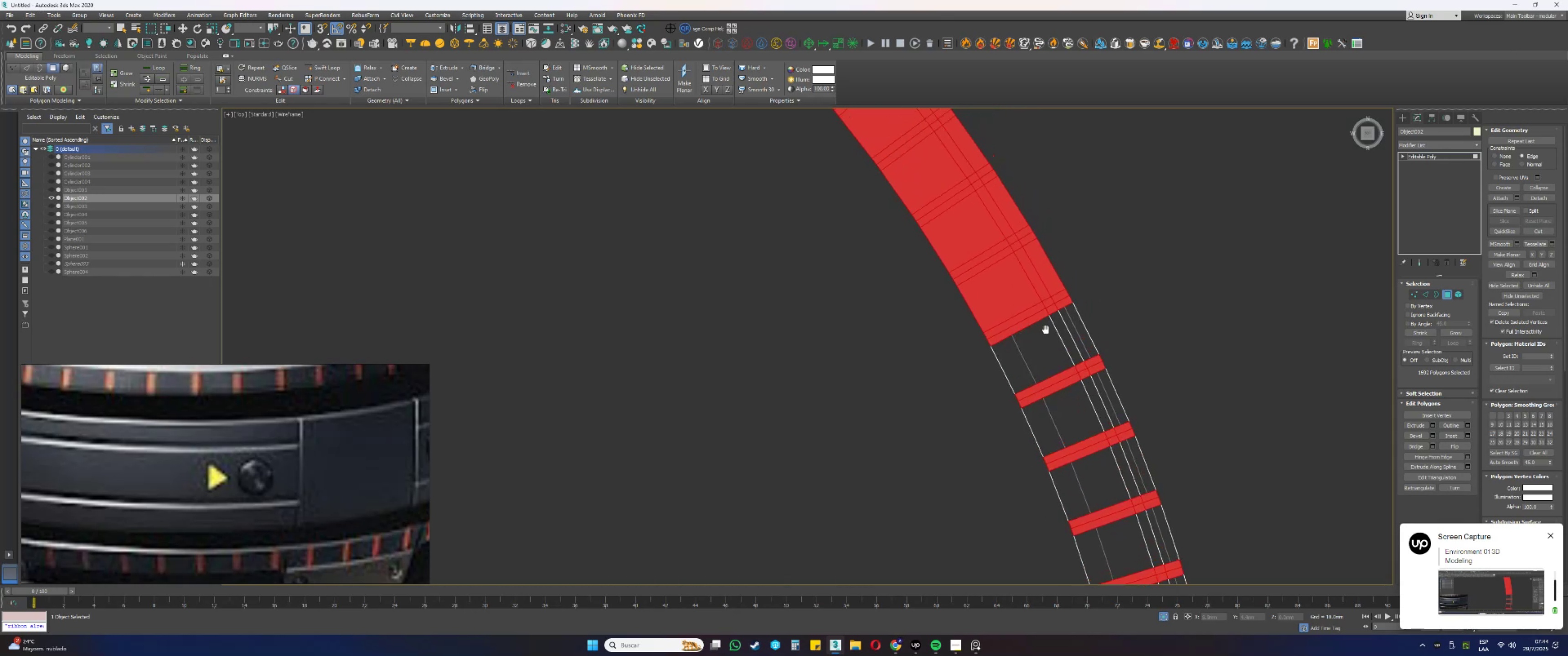 
hold_key(key=AltLeft, duration=1.5)
 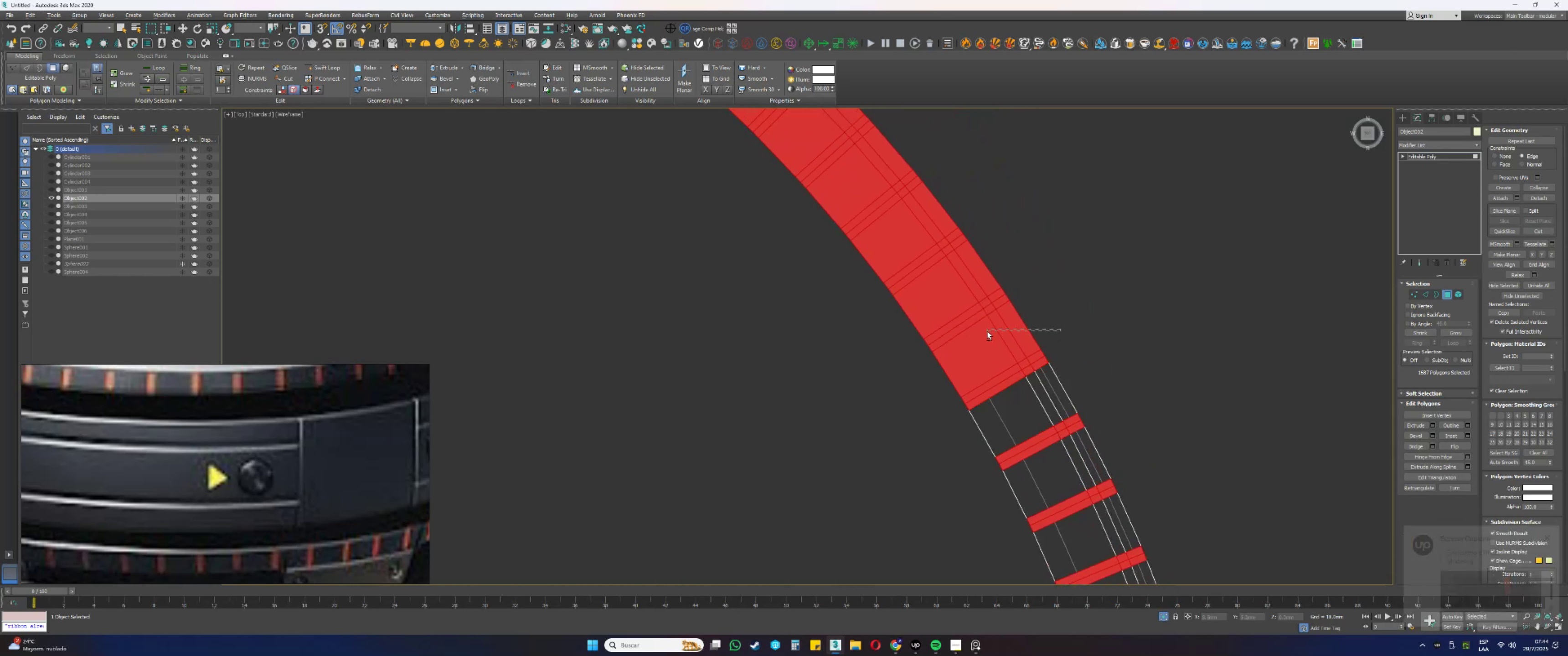 
key(Alt+AltLeft)
 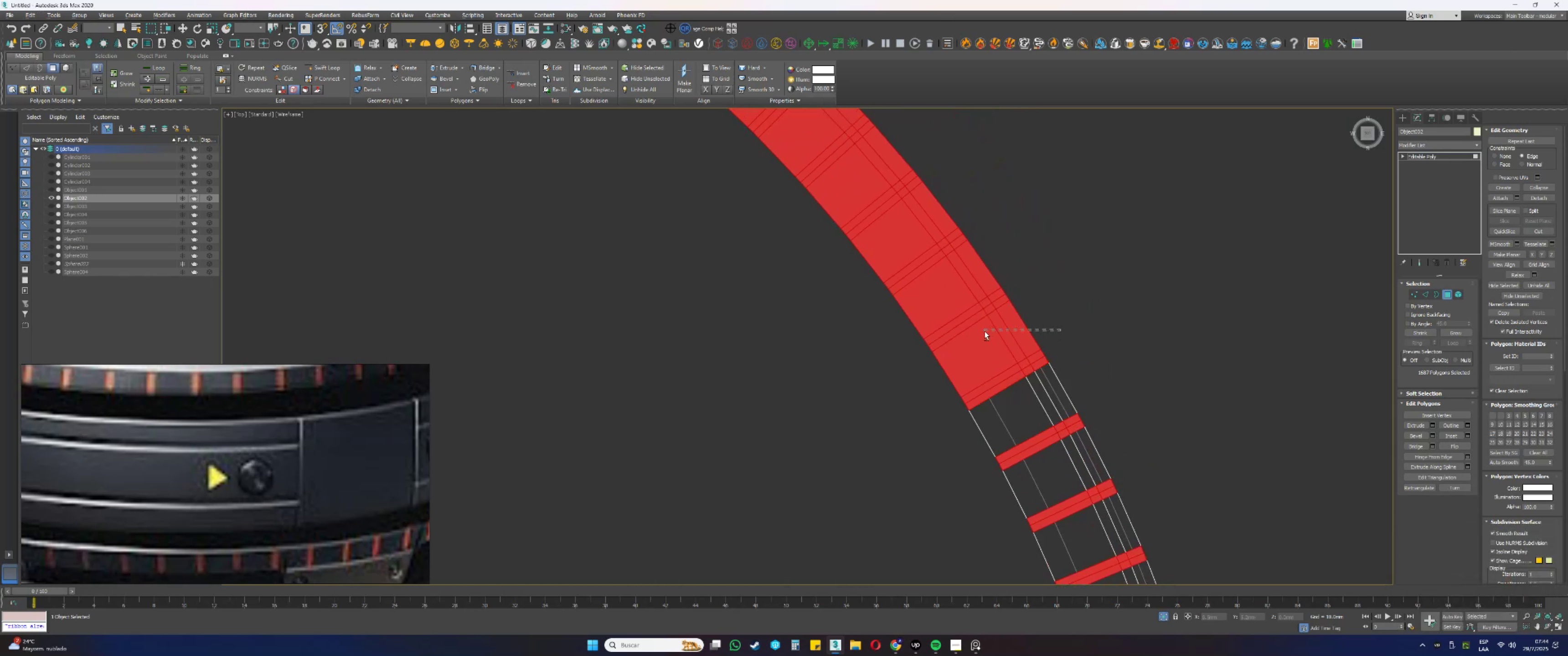 
key(Alt+AltLeft)
 